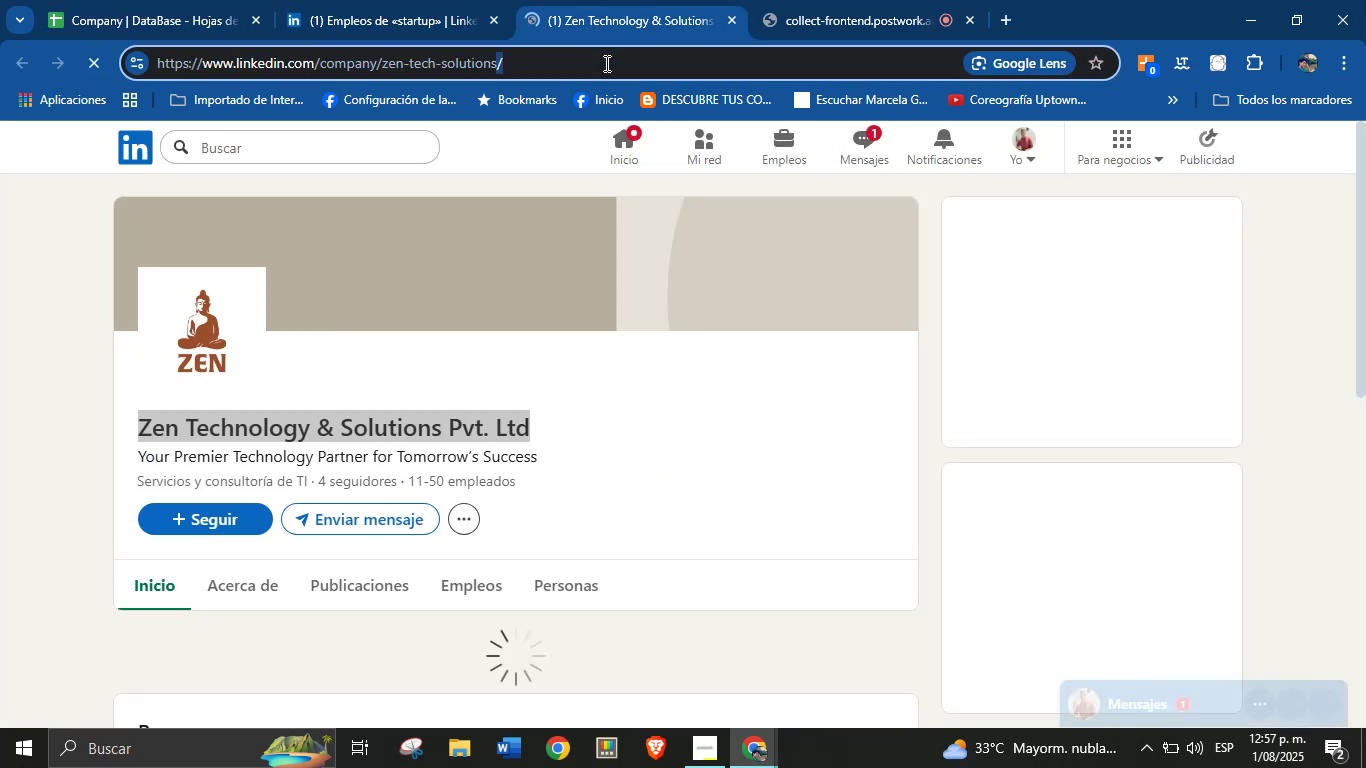 
triple_click([605, 63])
 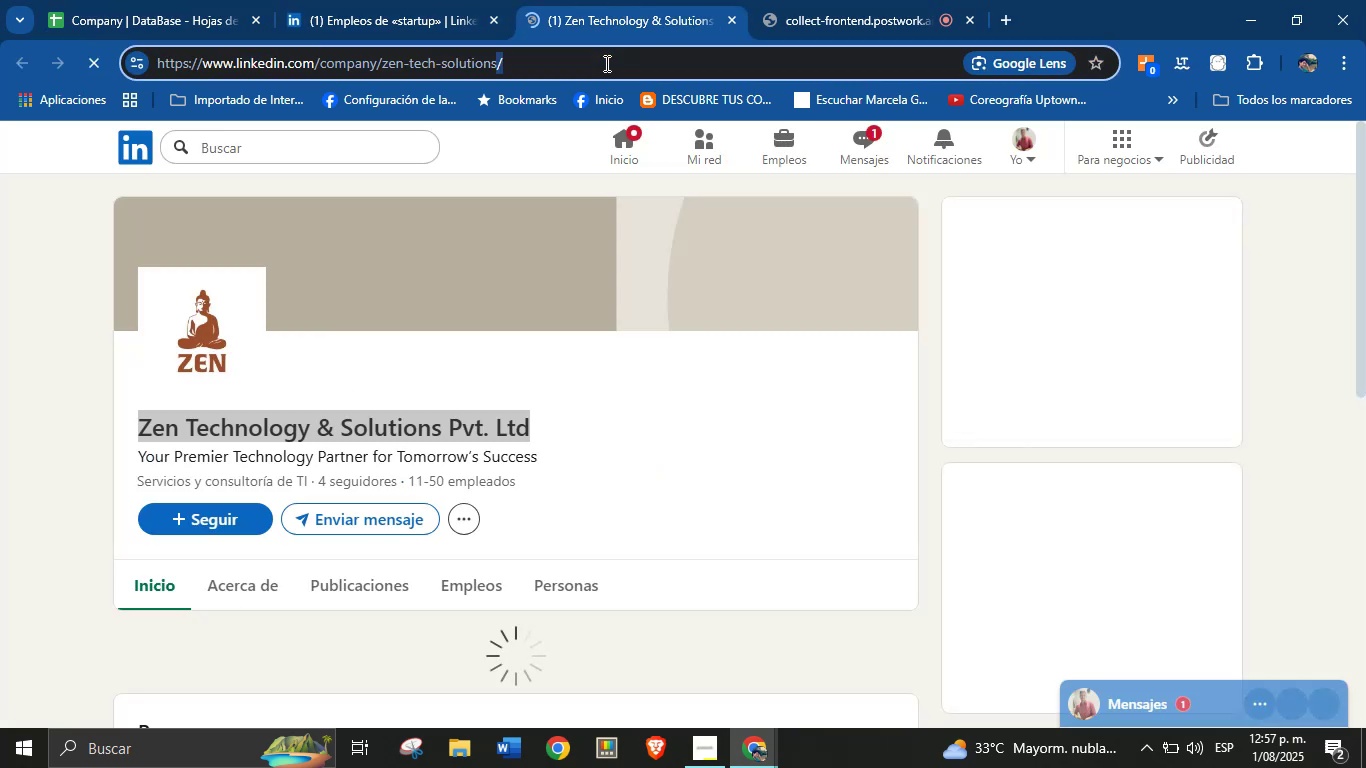 
key(Control+C)
 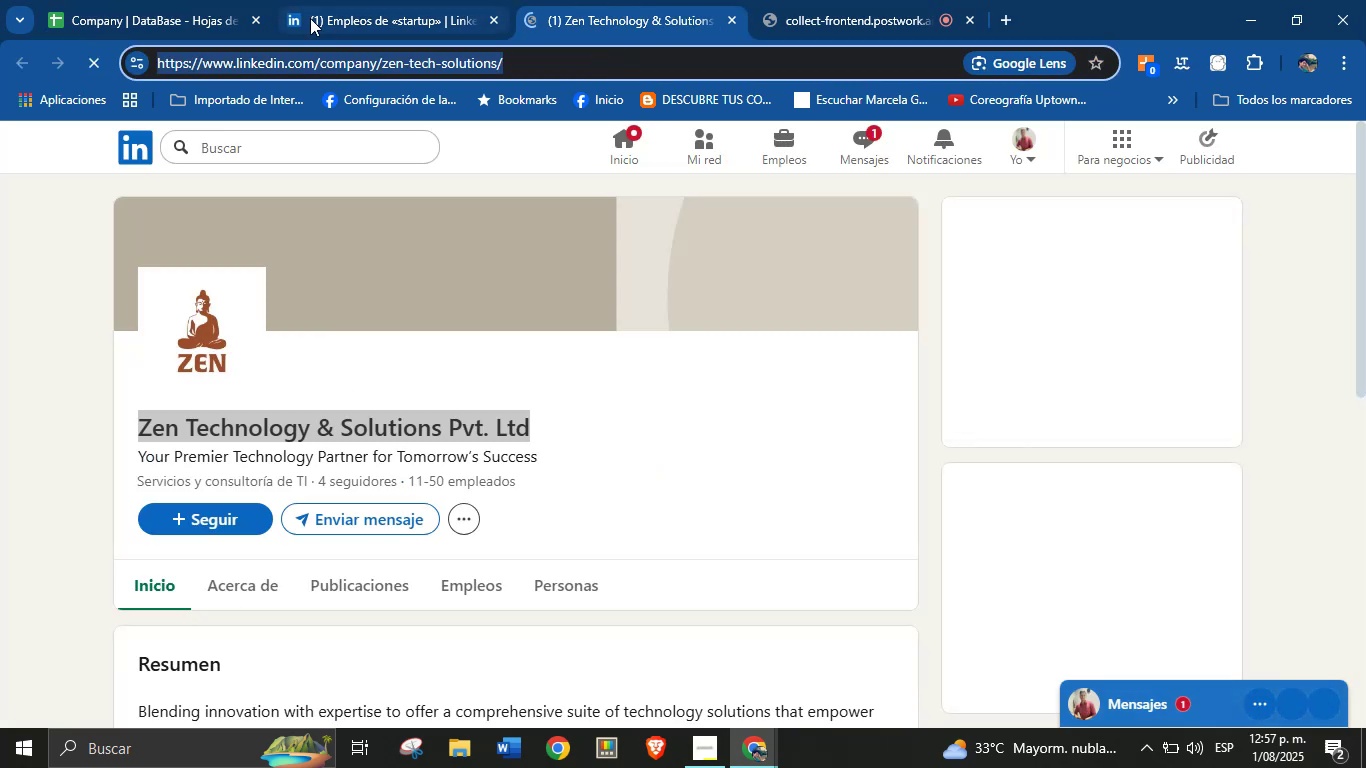 
left_click([218, 0])
 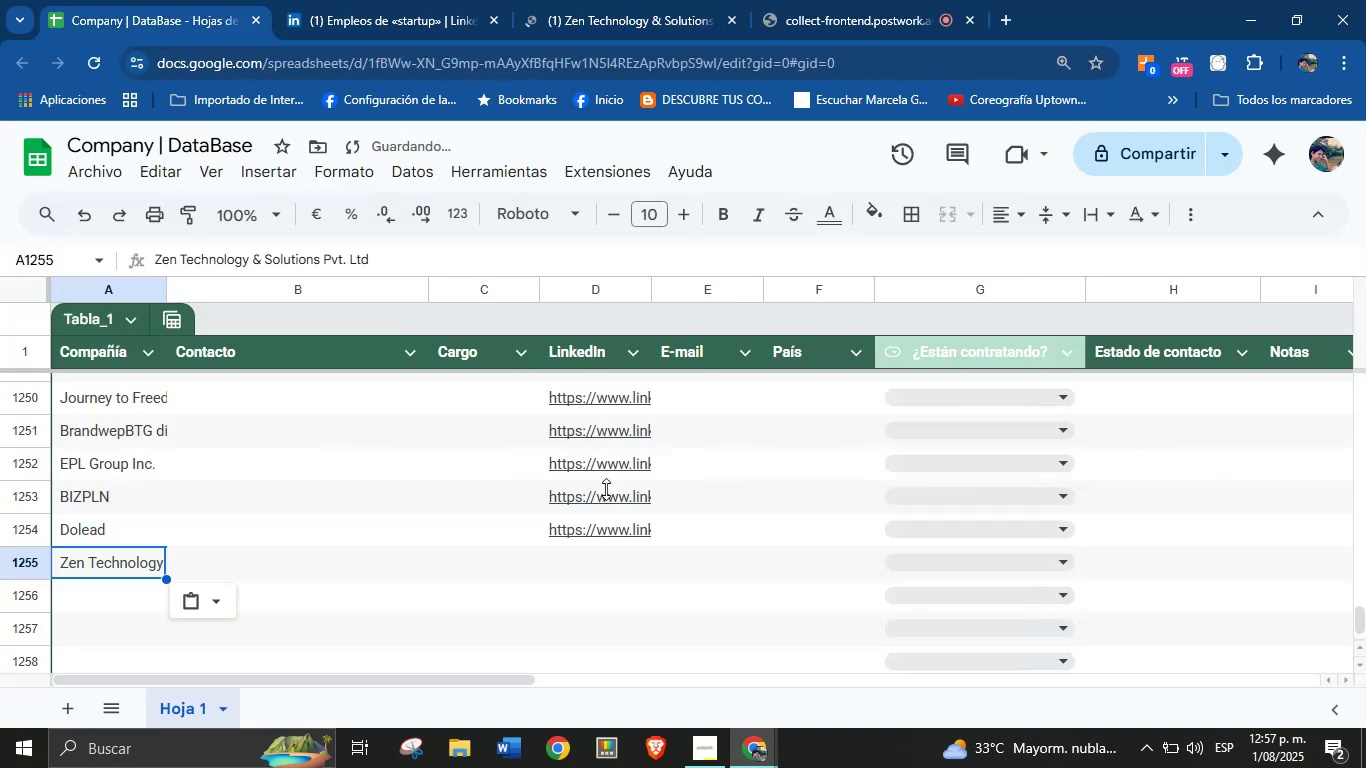 
left_click([607, 558])
 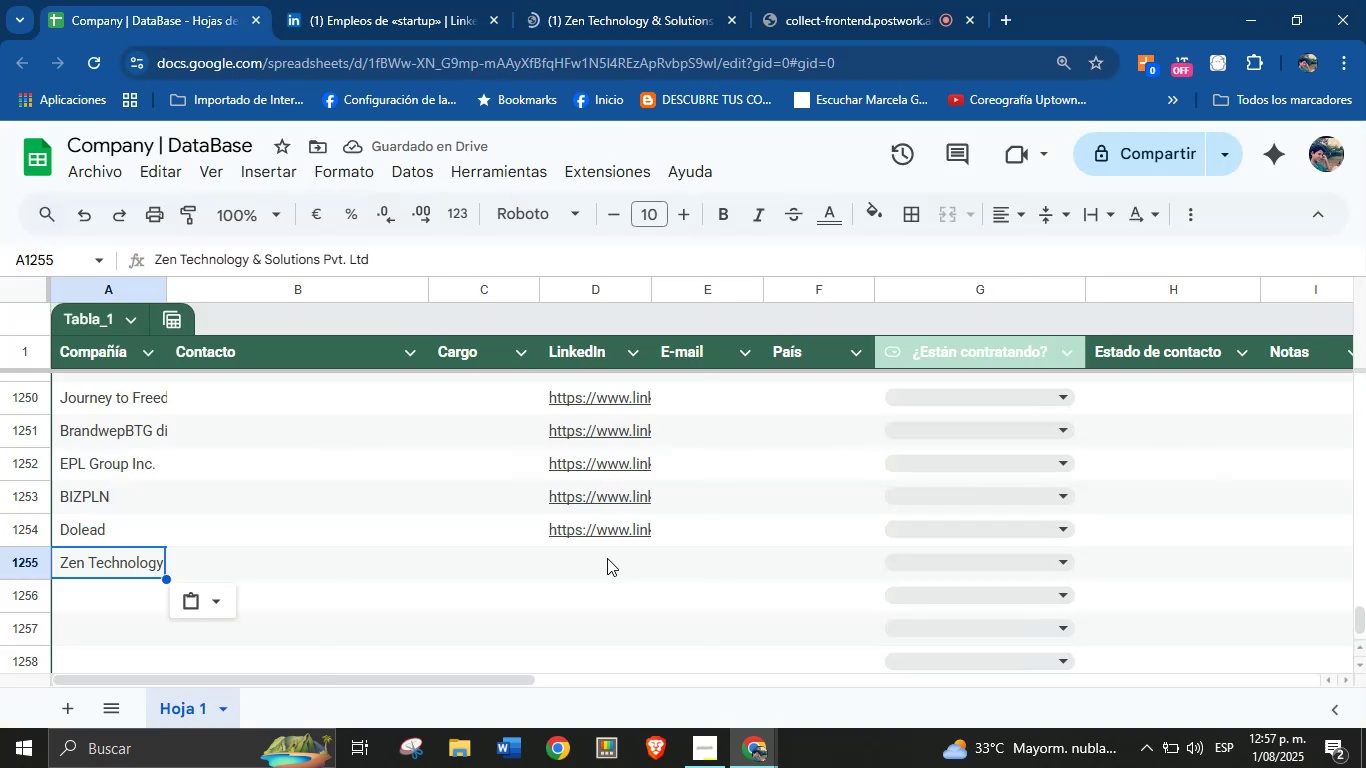 
key(Control+V)
 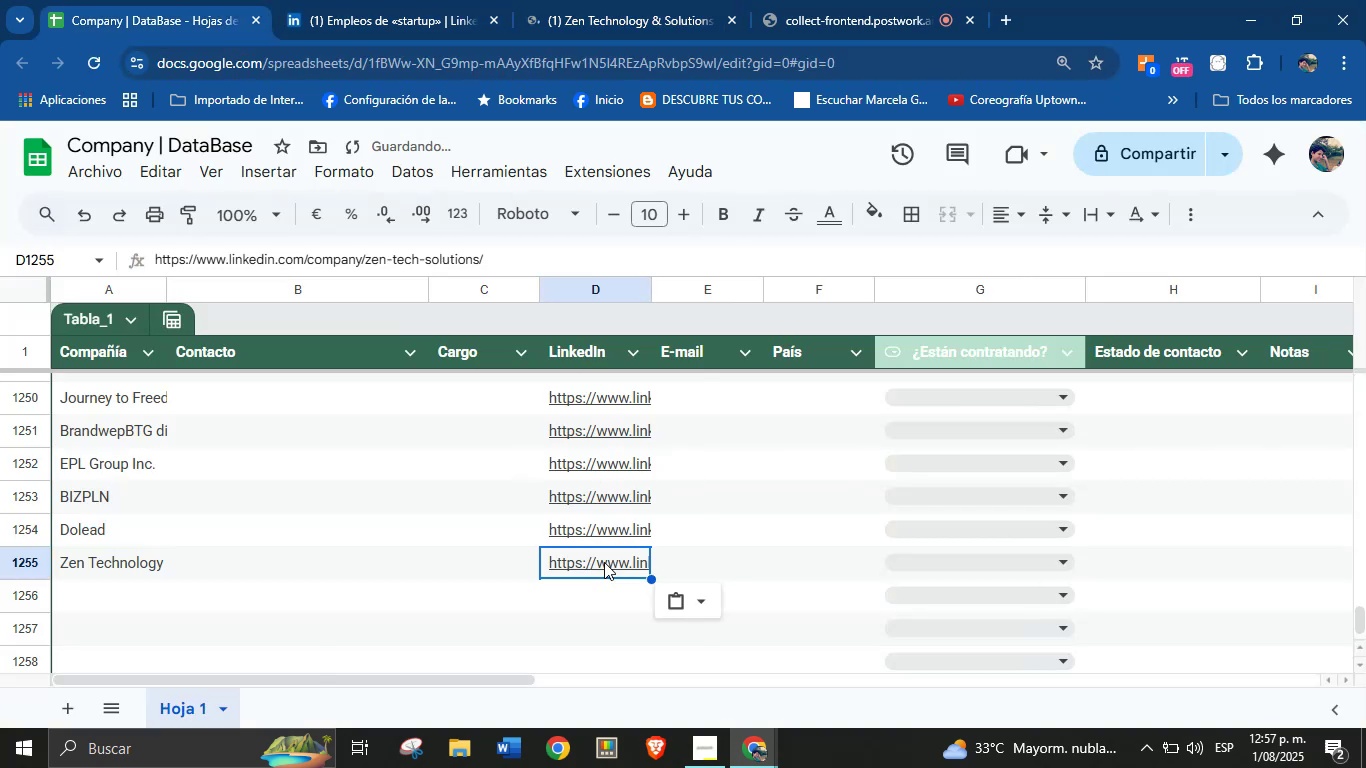 
scroll: coordinate [599, 566], scroll_direction: down, amount: 1.0
 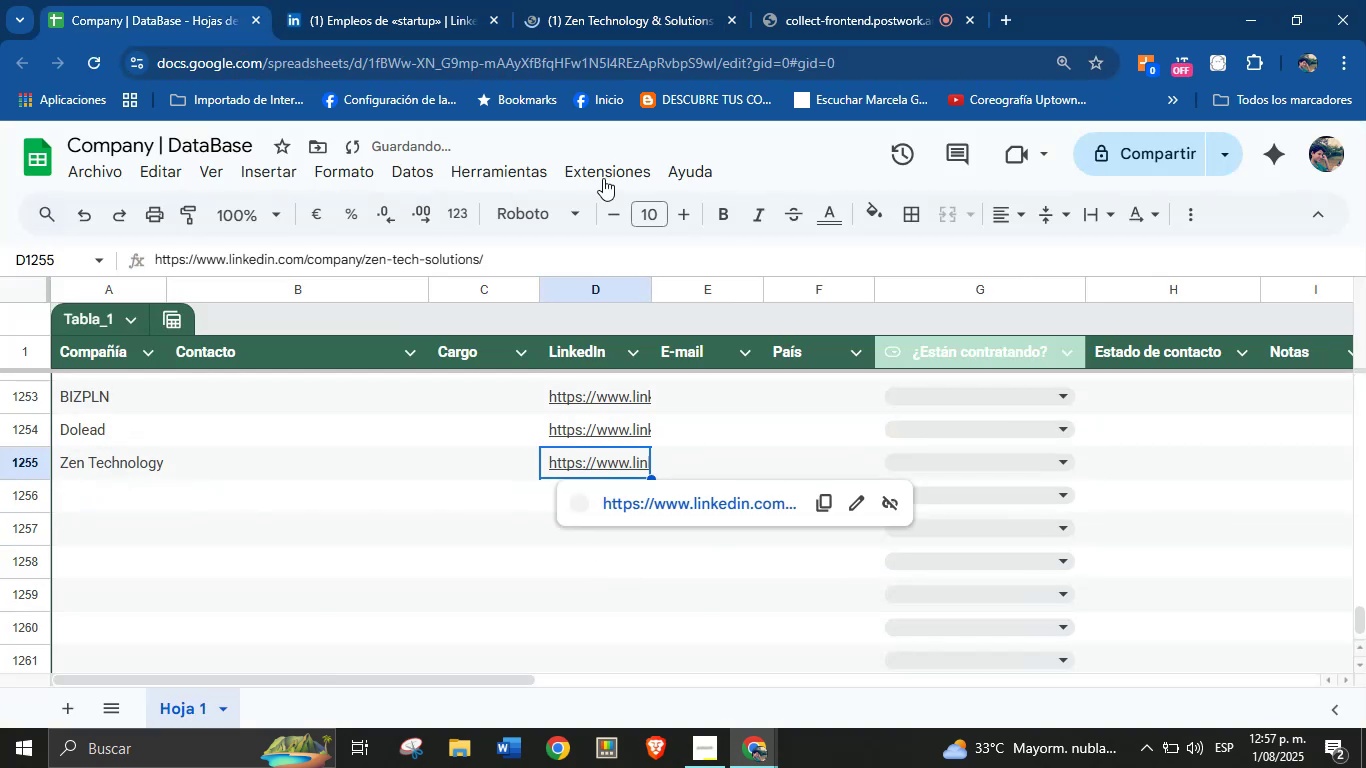 
left_click([627, 0])
 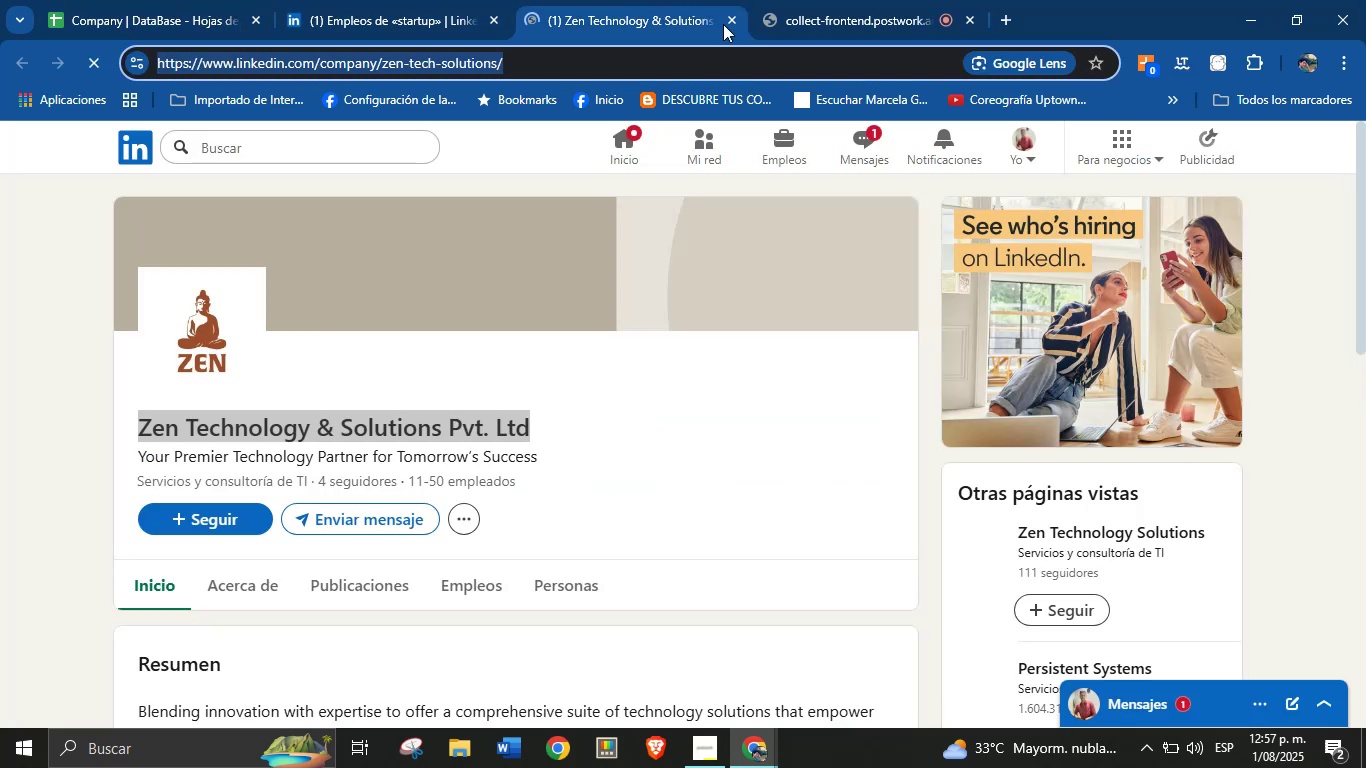 
left_click([729, 24])
 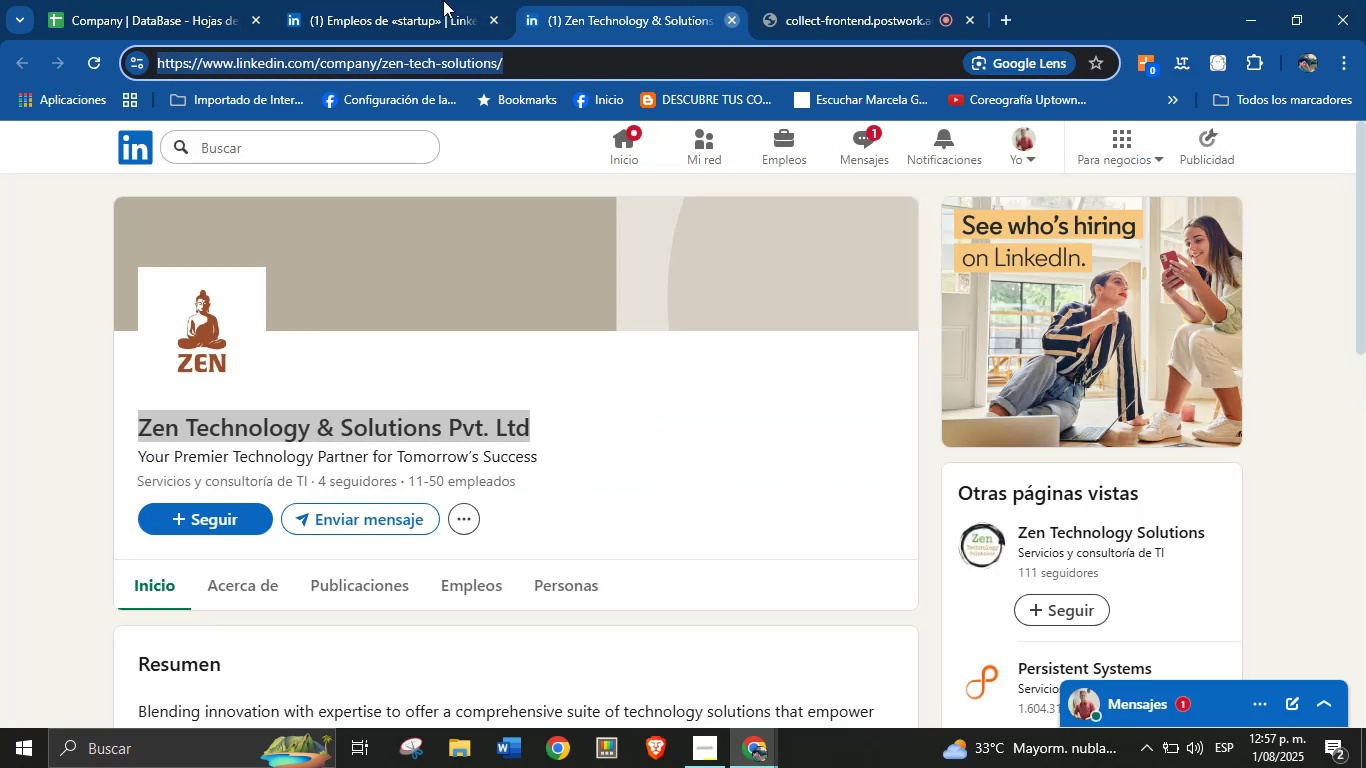 
left_click([440, 0])
 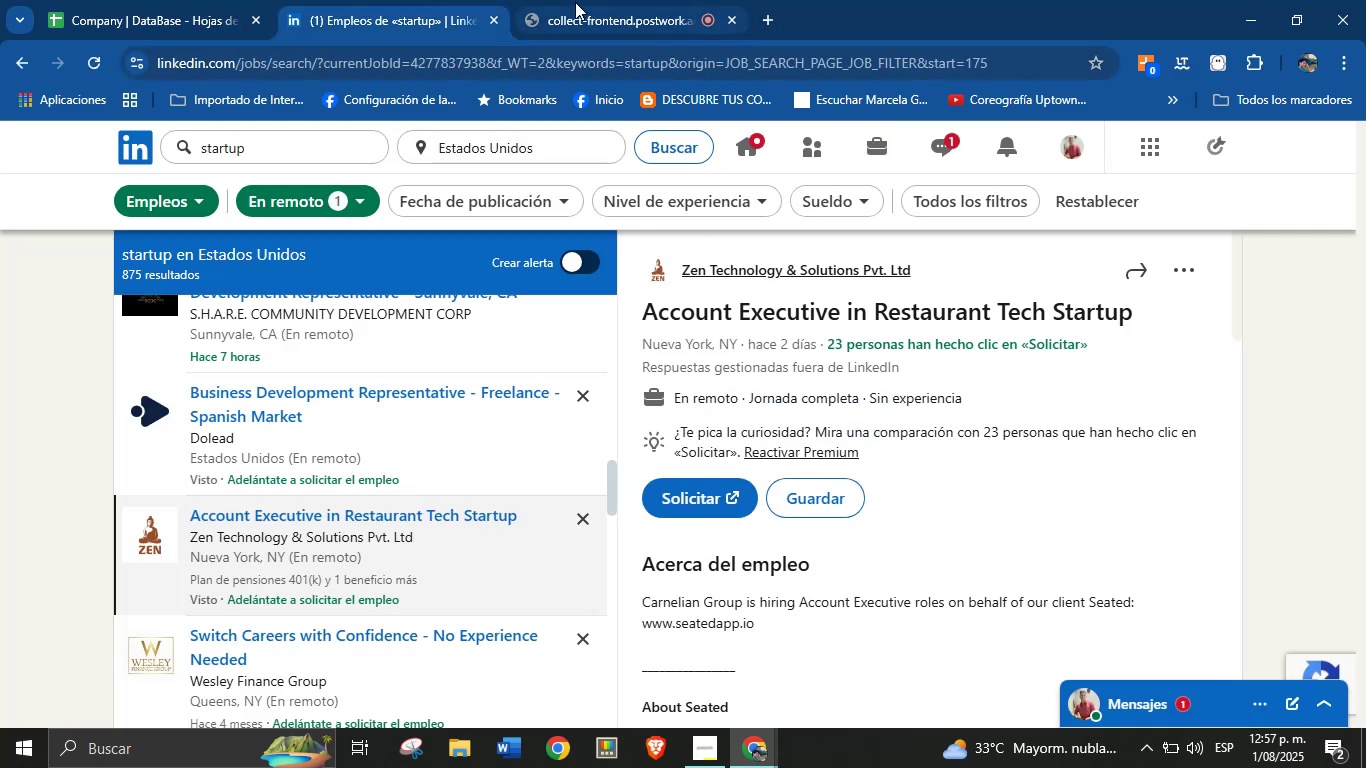 
scroll: coordinate [394, 430], scroll_direction: down, amount: 2.0
 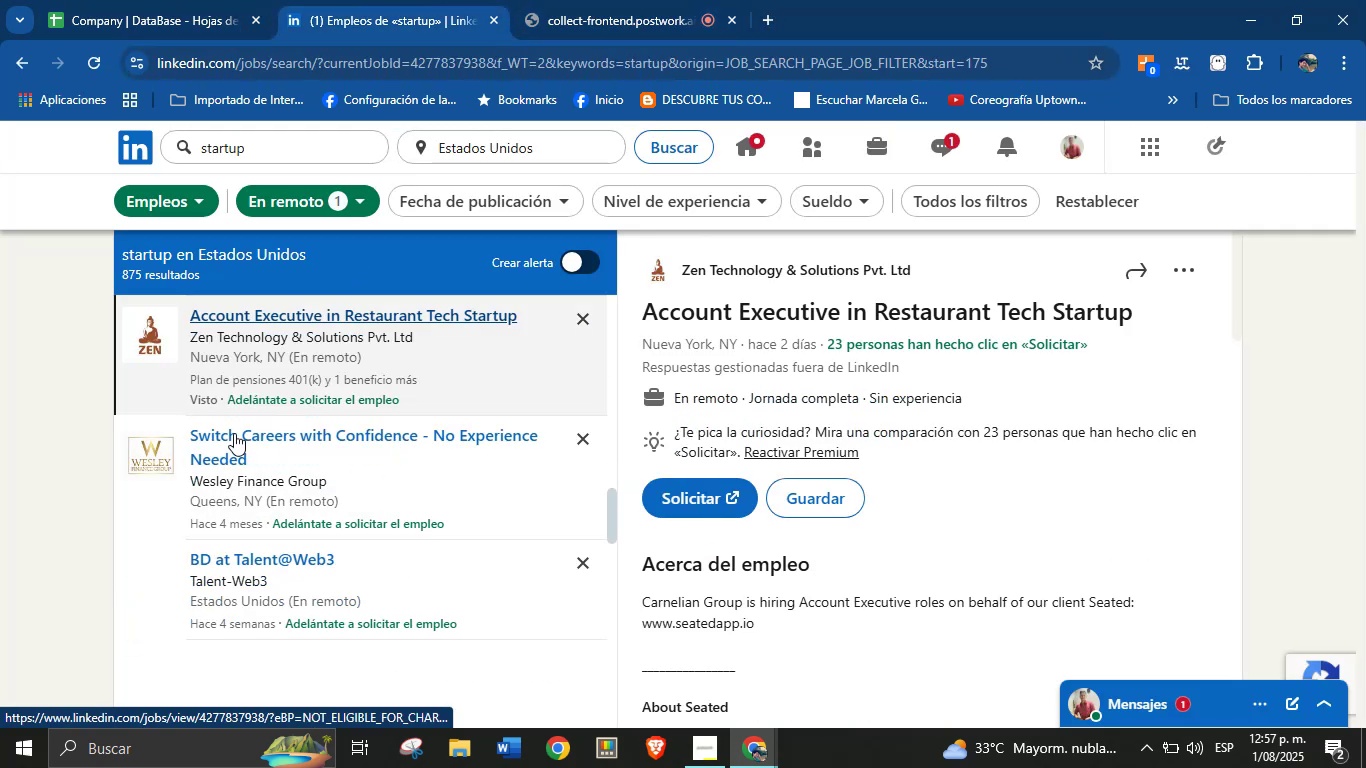 
left_click([234, 433])
 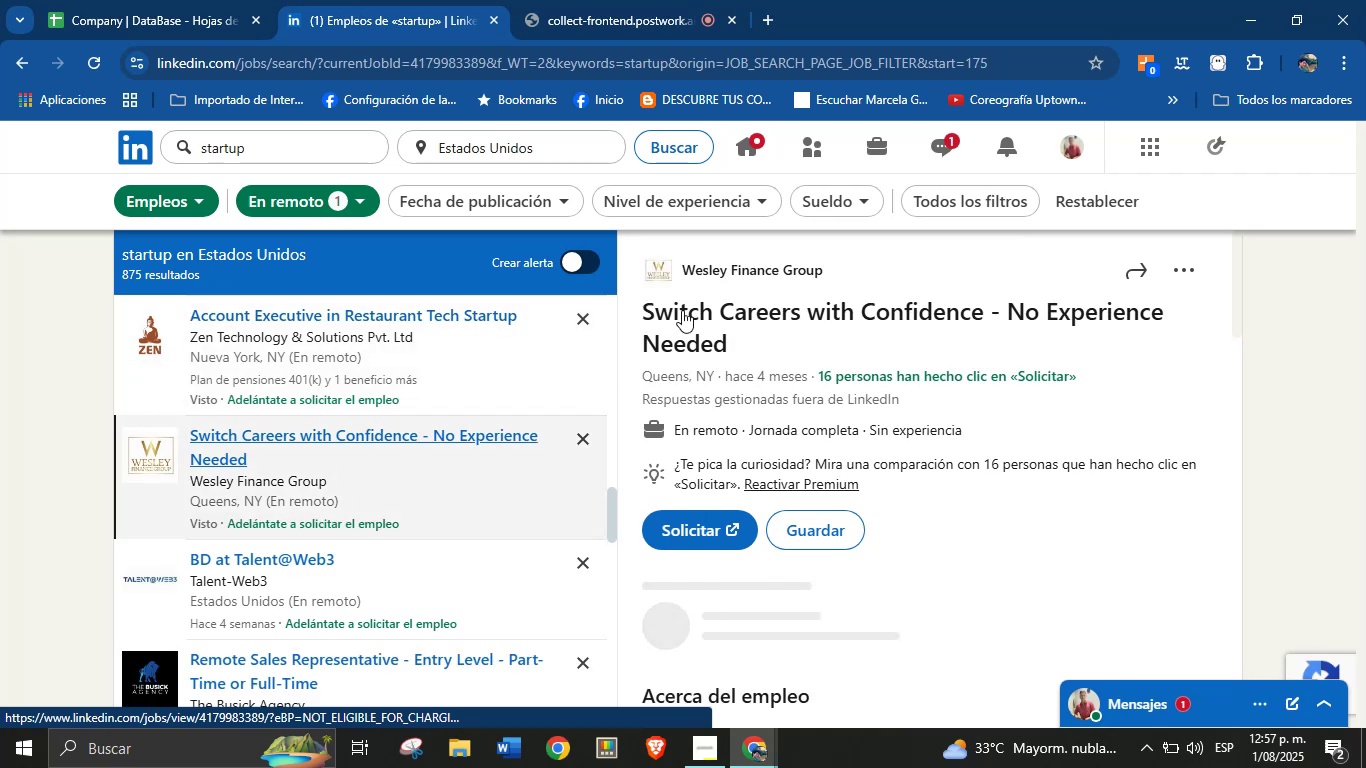 
right_click([749, 263])
 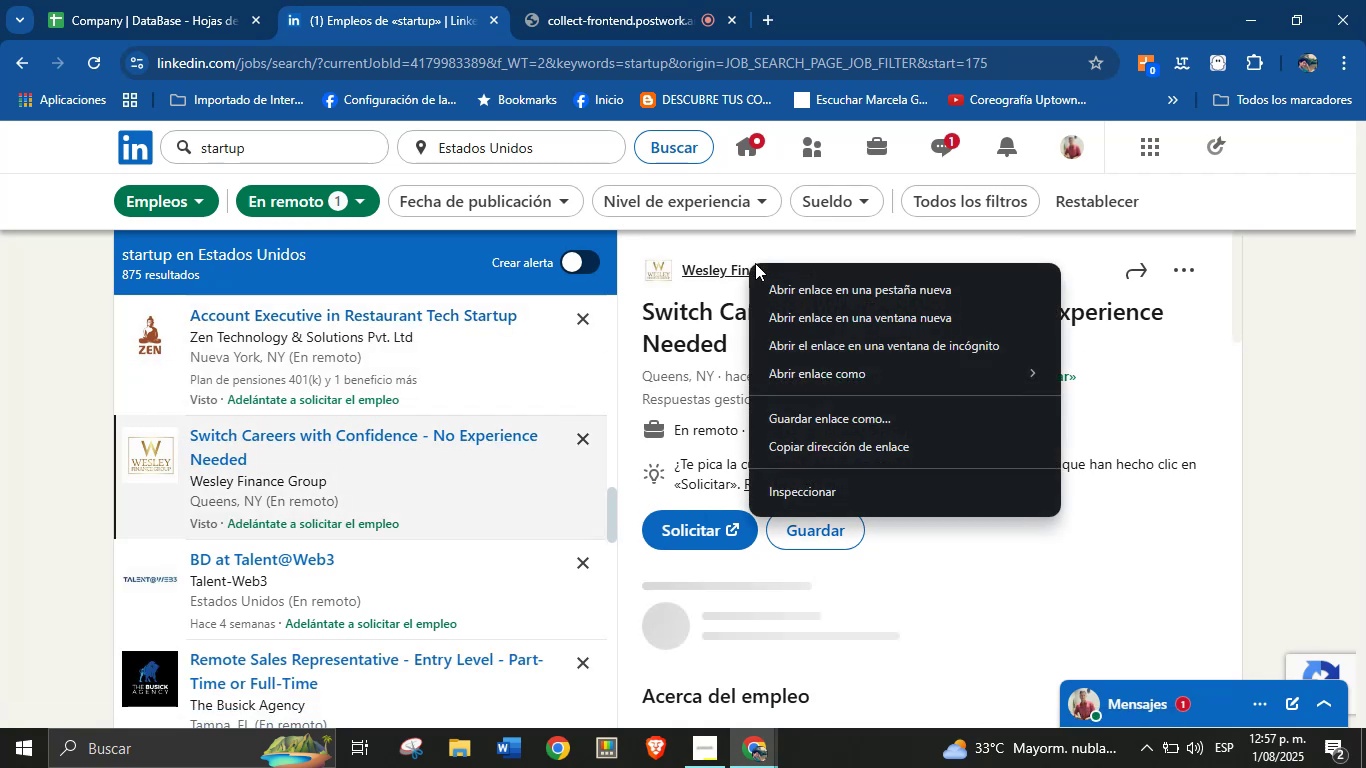 
left_click([788, 289])
 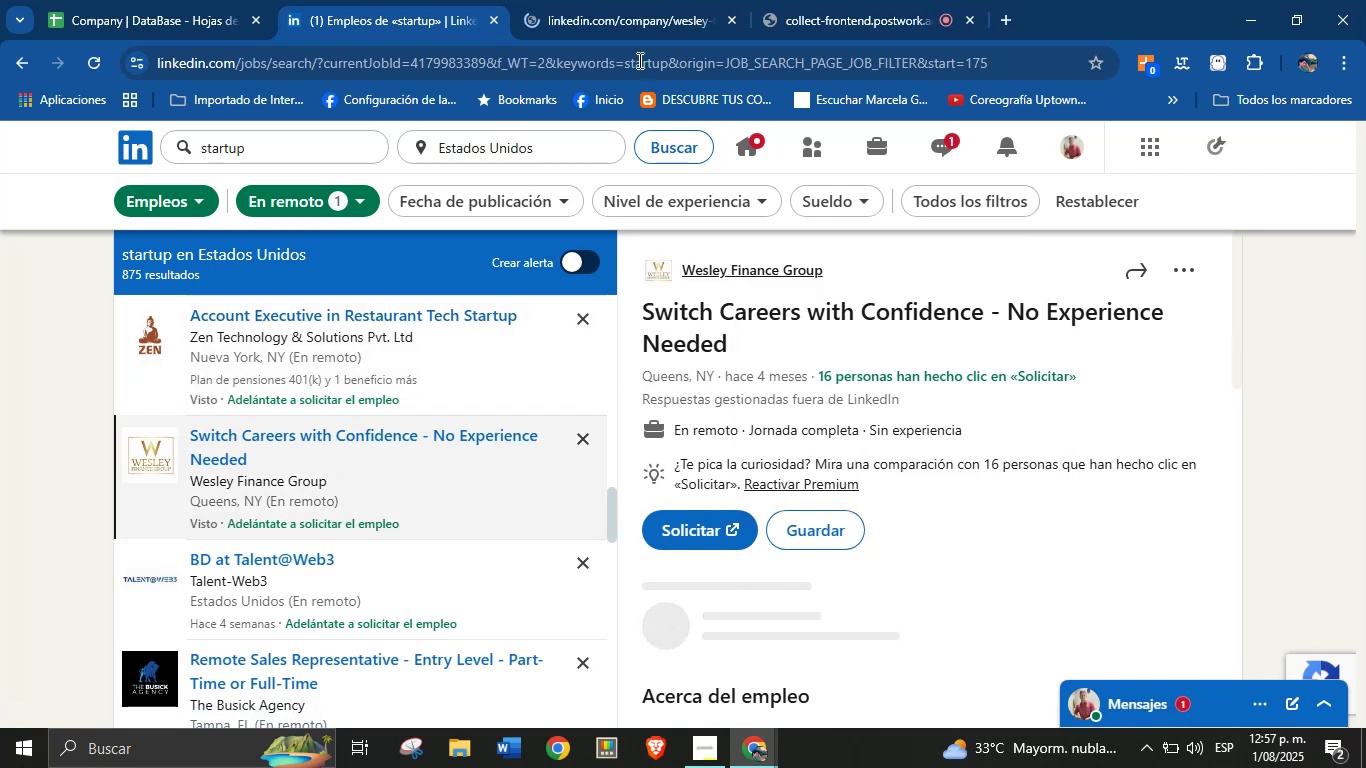 
left_click([624, 0])
 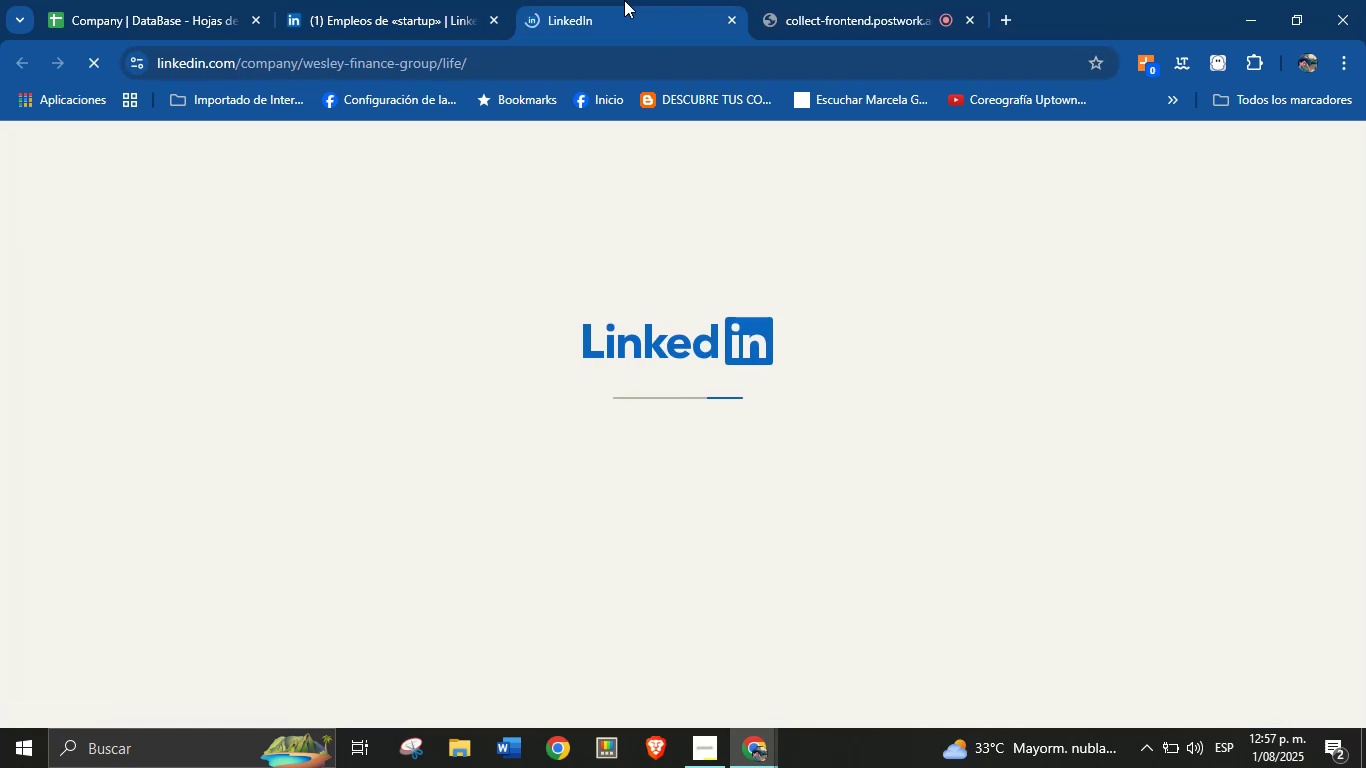 
wait(7.38)
 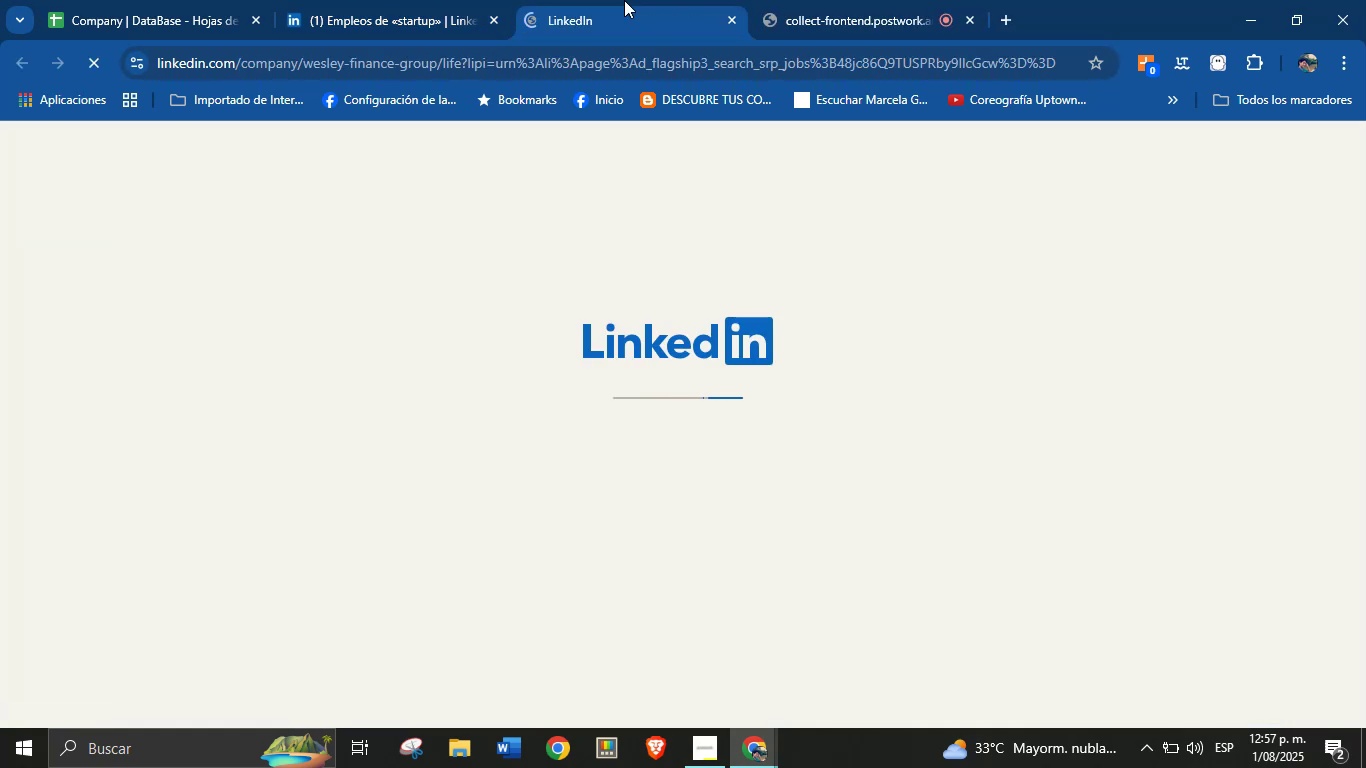 
left_click([418, 0])
 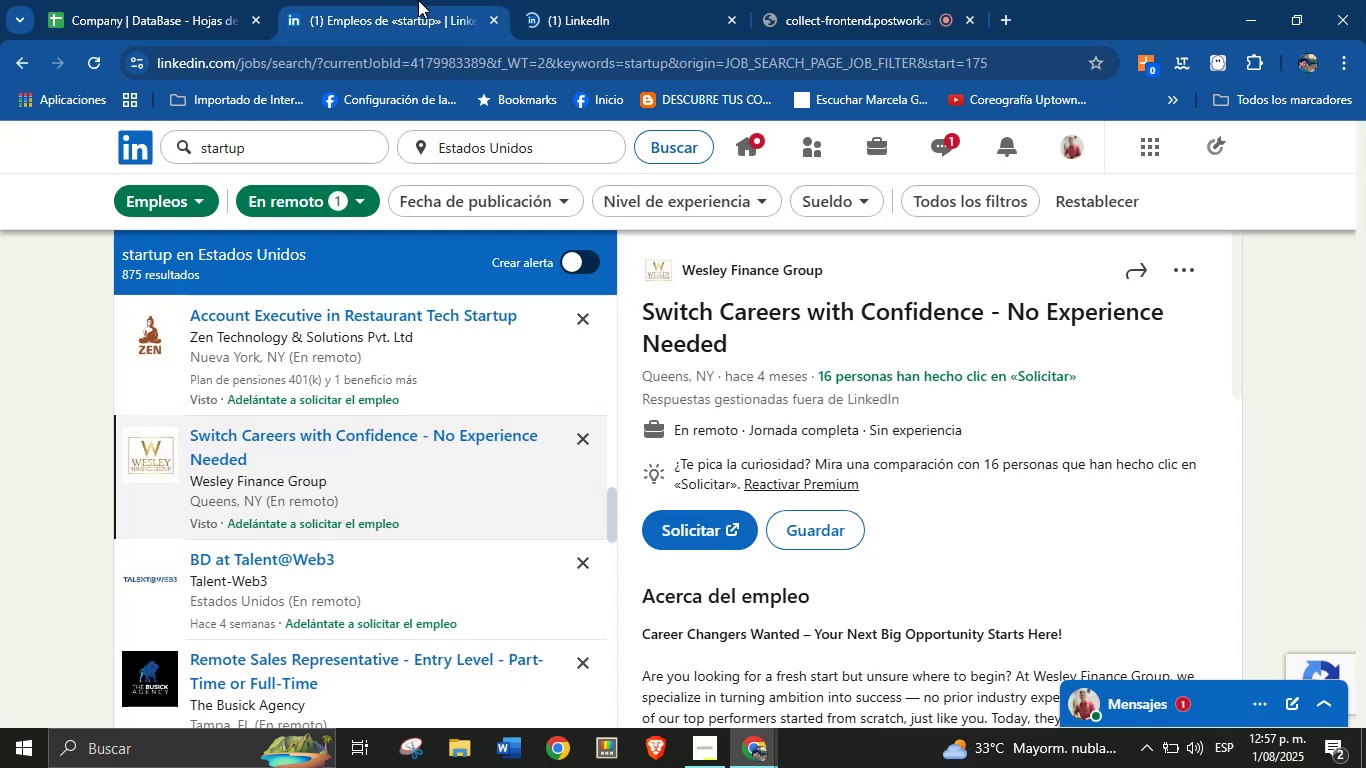 
left_click([150, 0])
 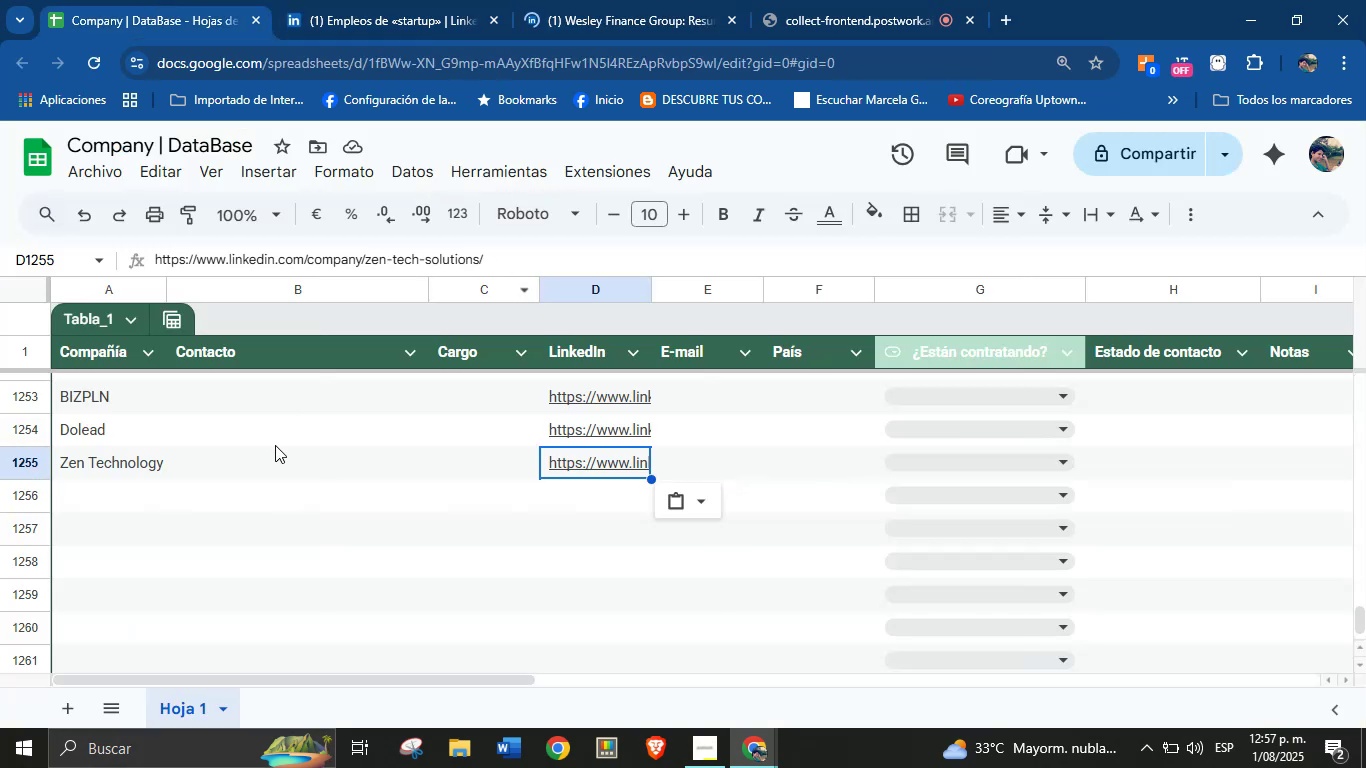 
left_click([124, 494])
 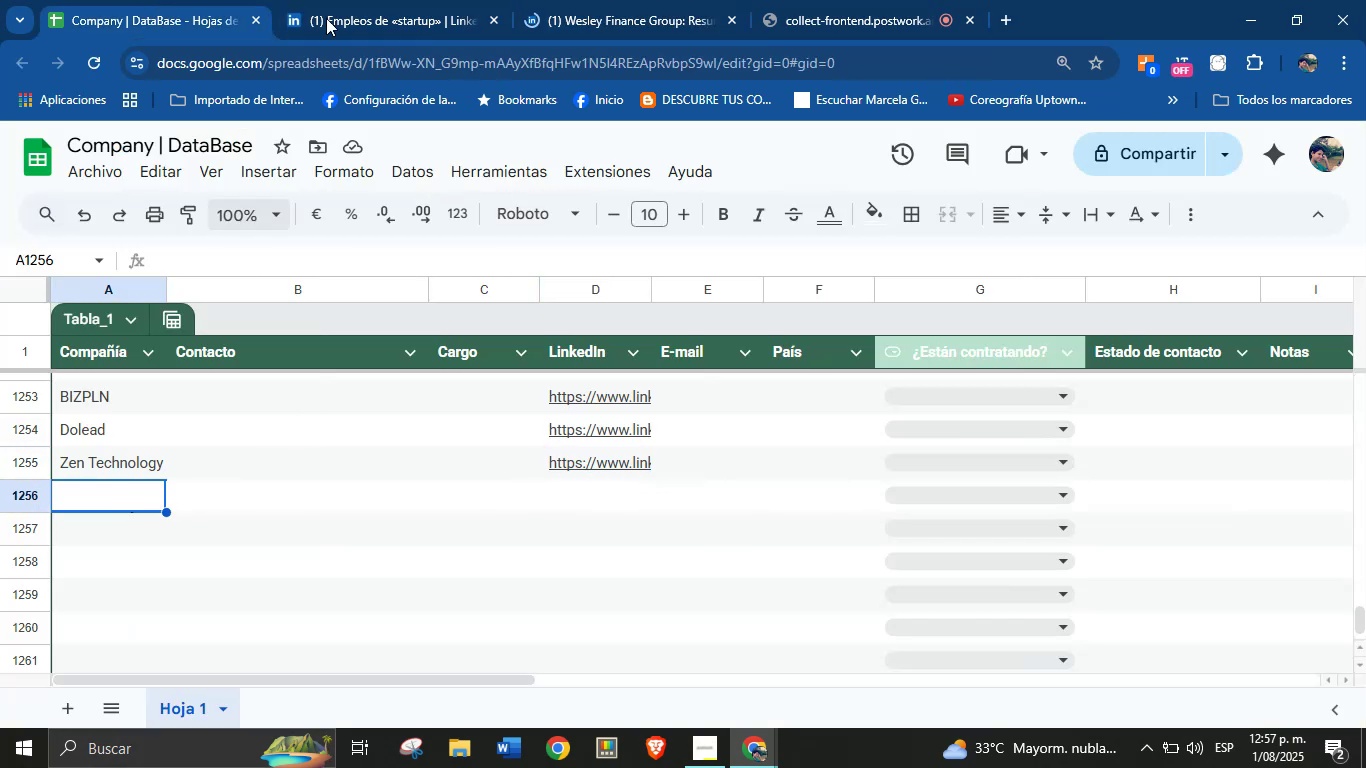 
left_click([383, 0])
 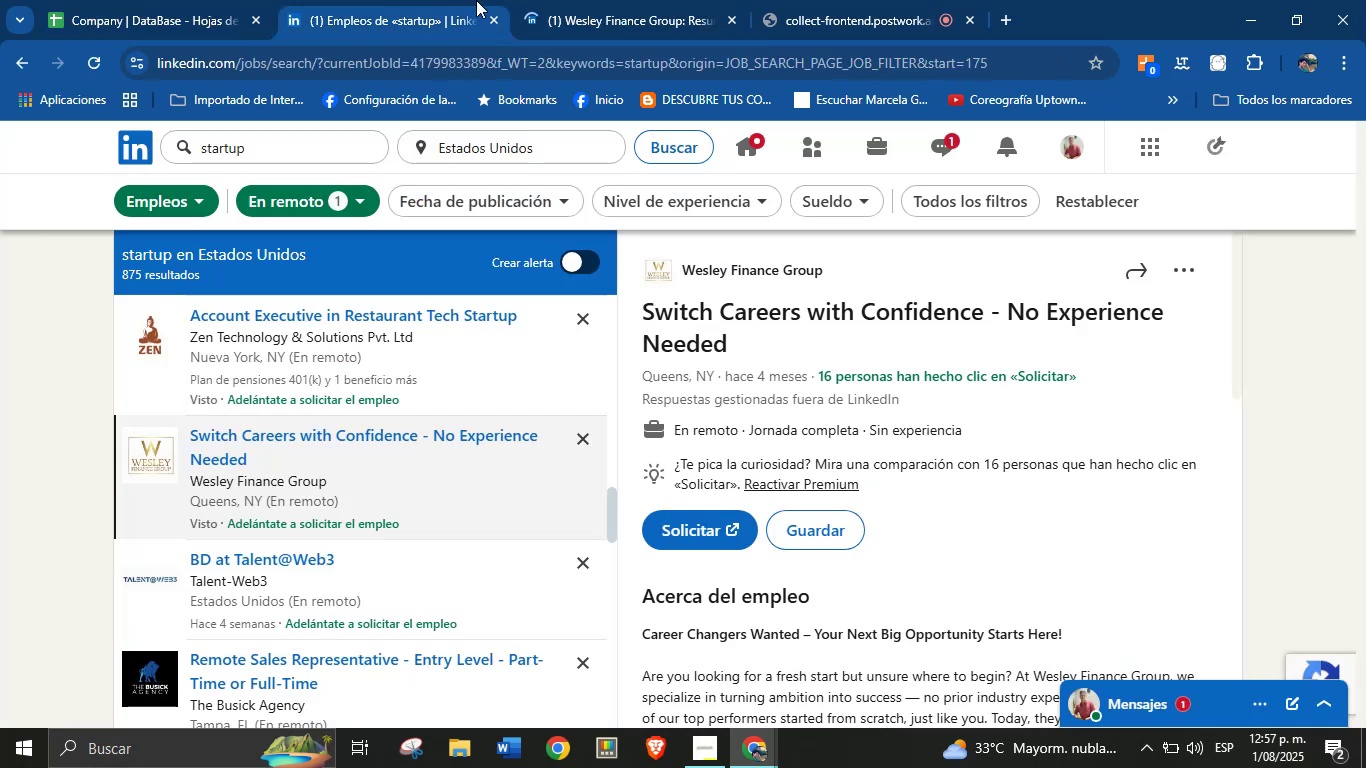 
left_click([597, 0])
 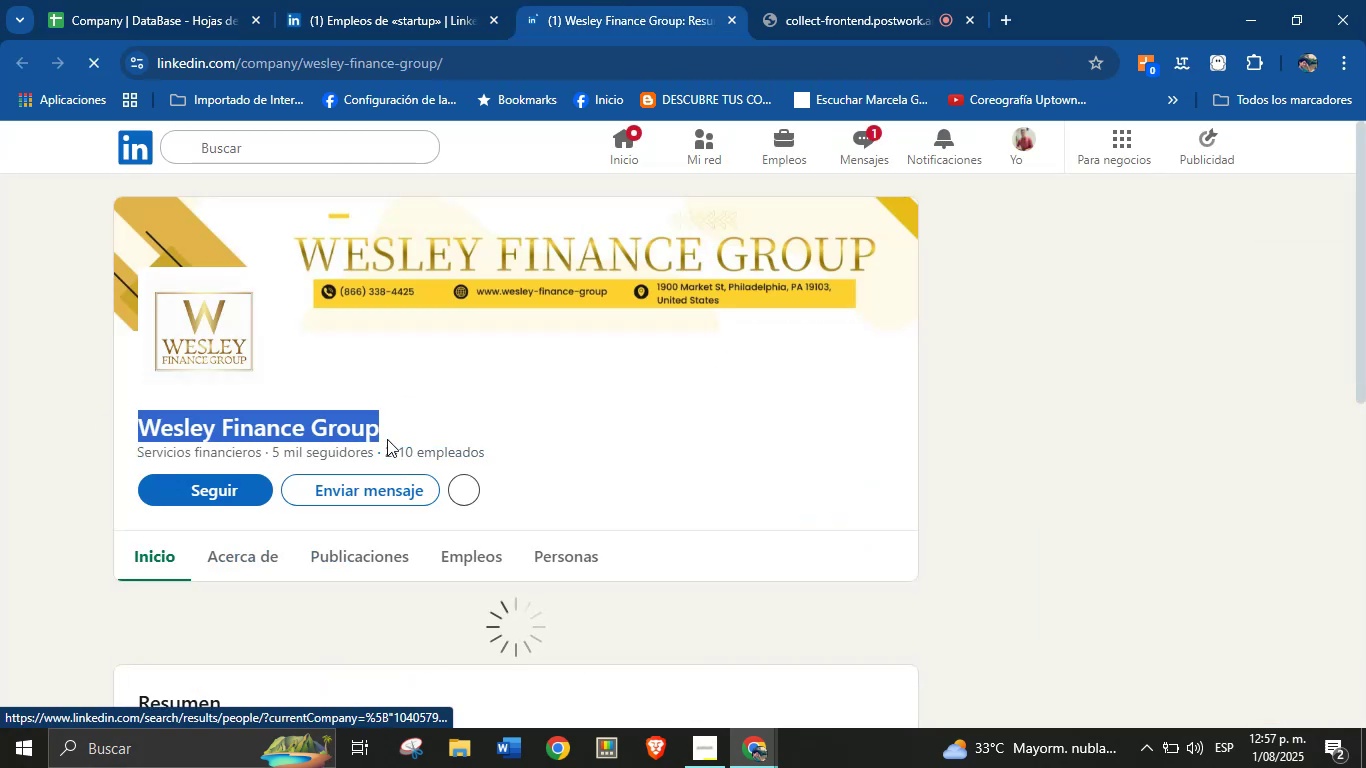 
wait(5.49)
 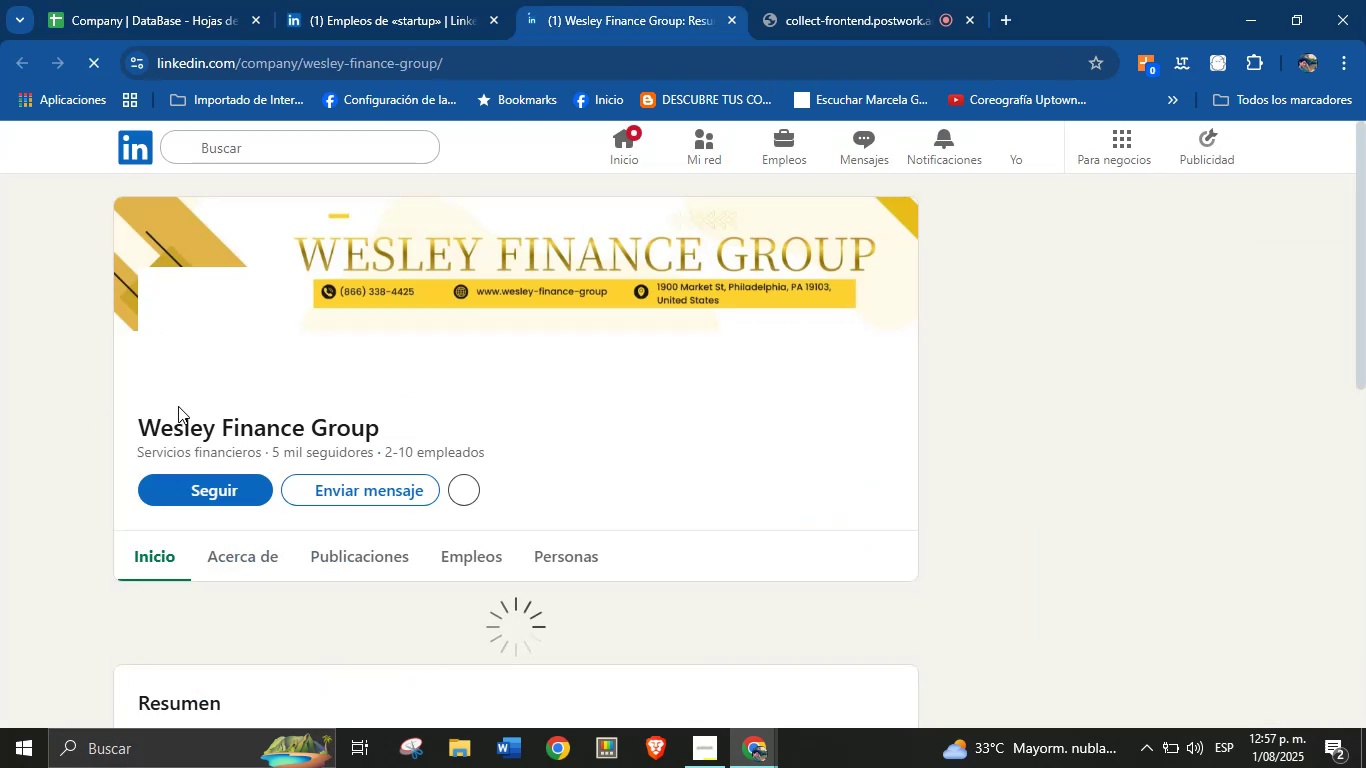 
left_click([390, 457])
 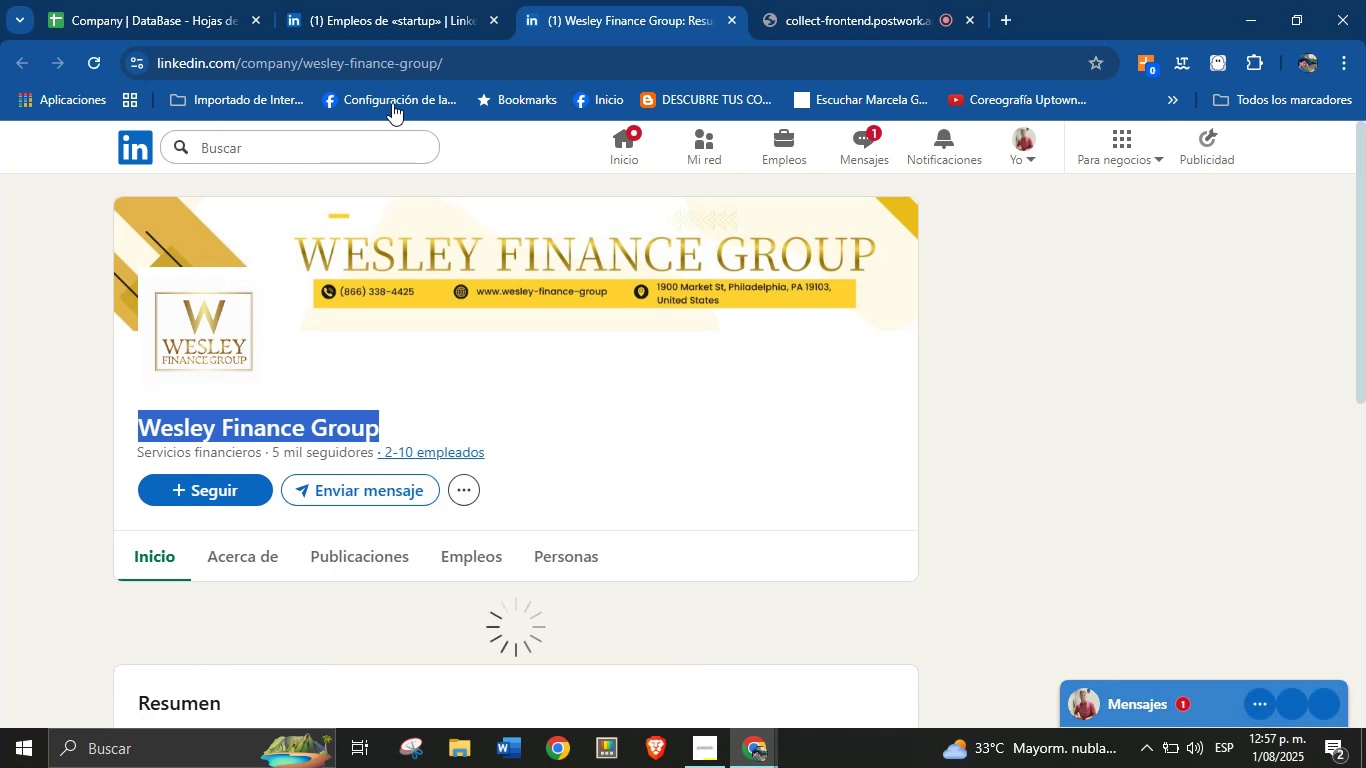 
left_click([385, 0])
 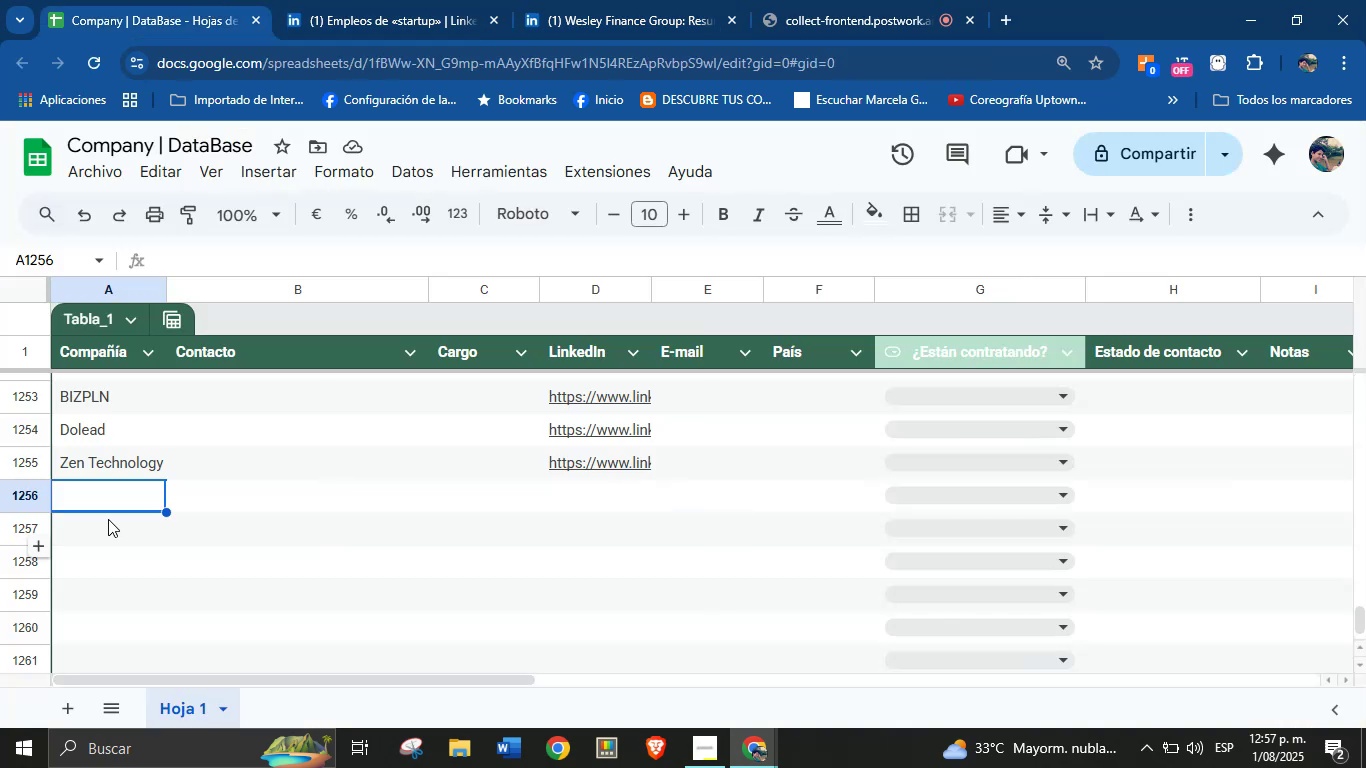 
left_click([108, 499])
 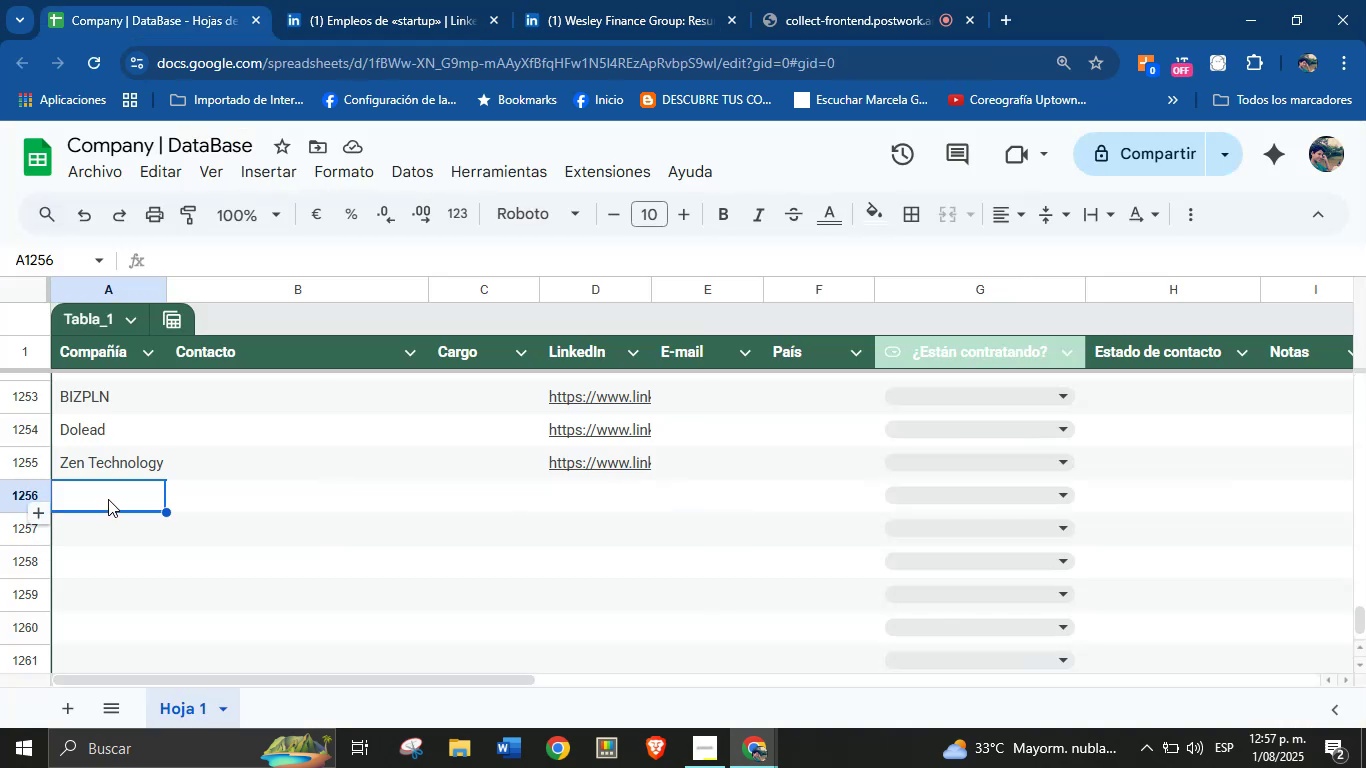 
key(Control+V)
 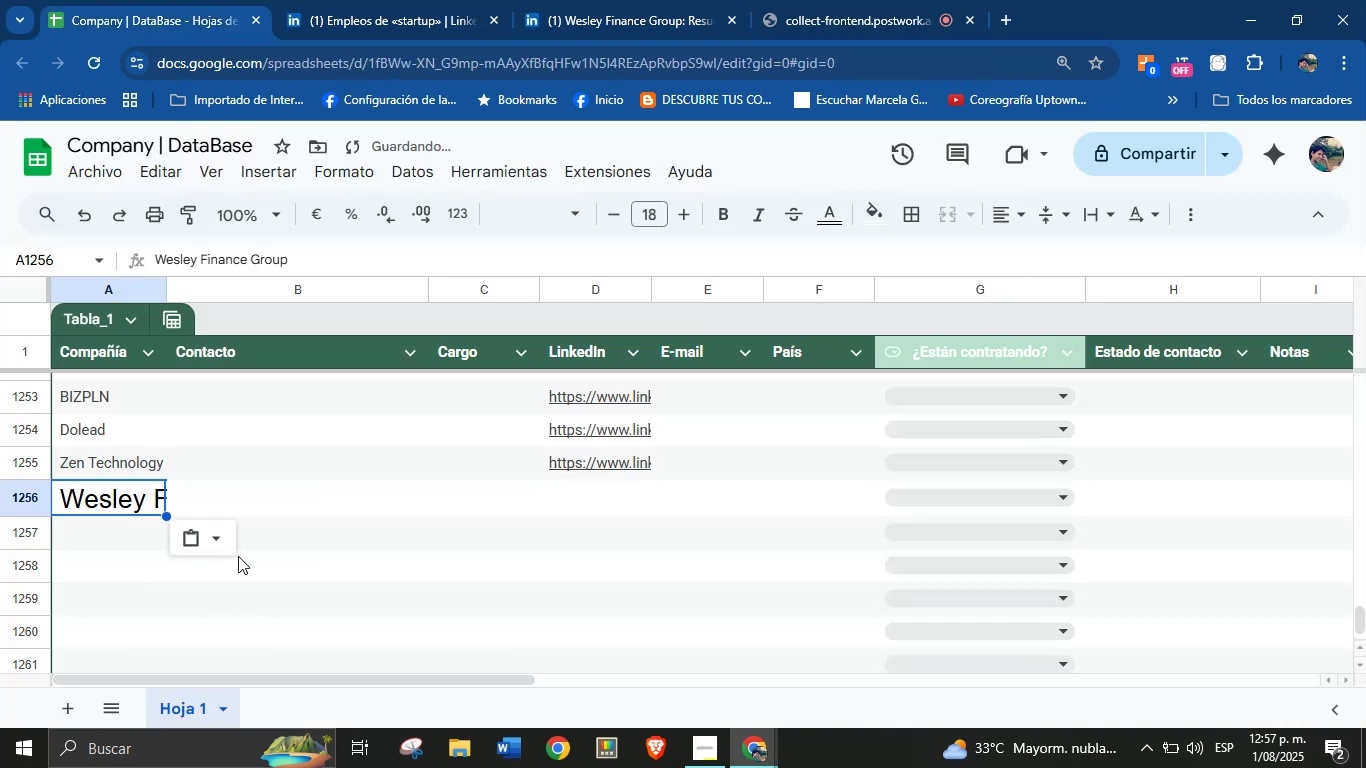 
left_click([219, 531])
 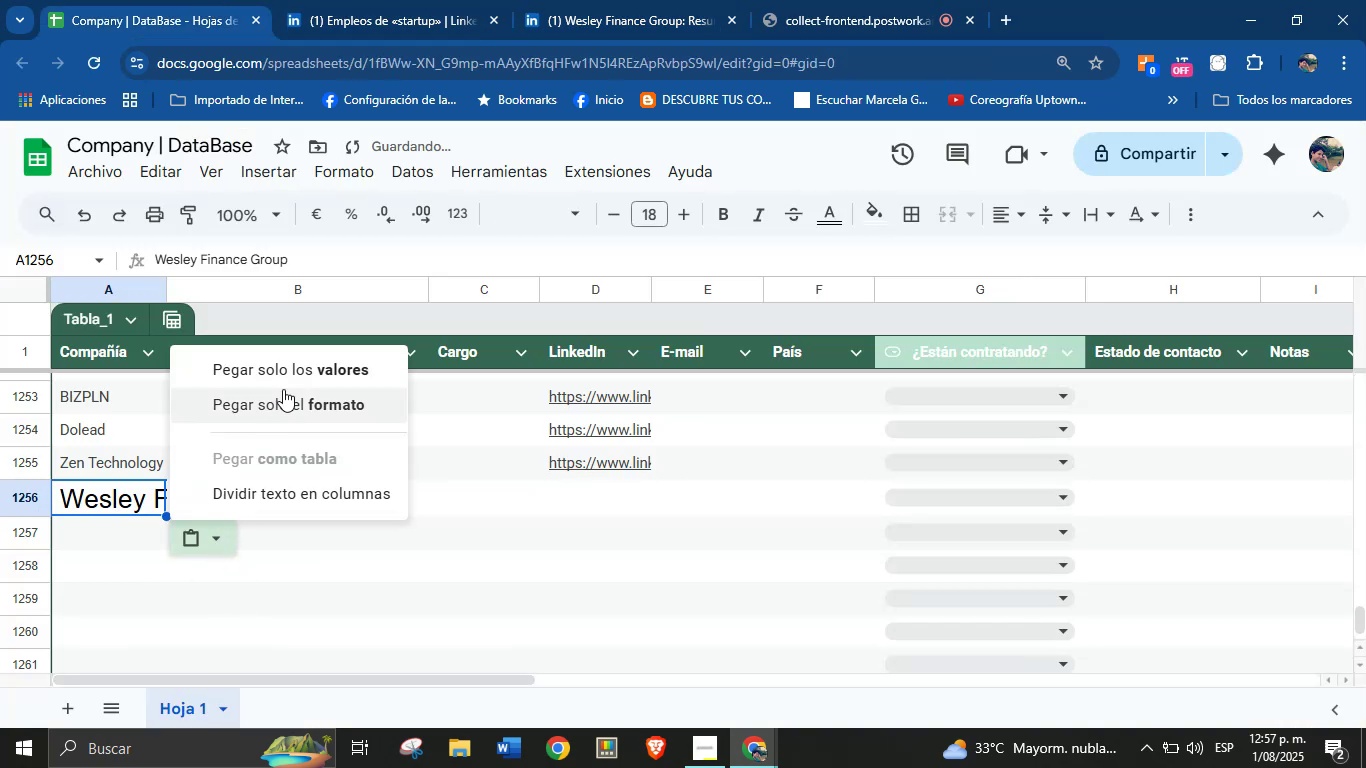 
left_click([289, 376])
 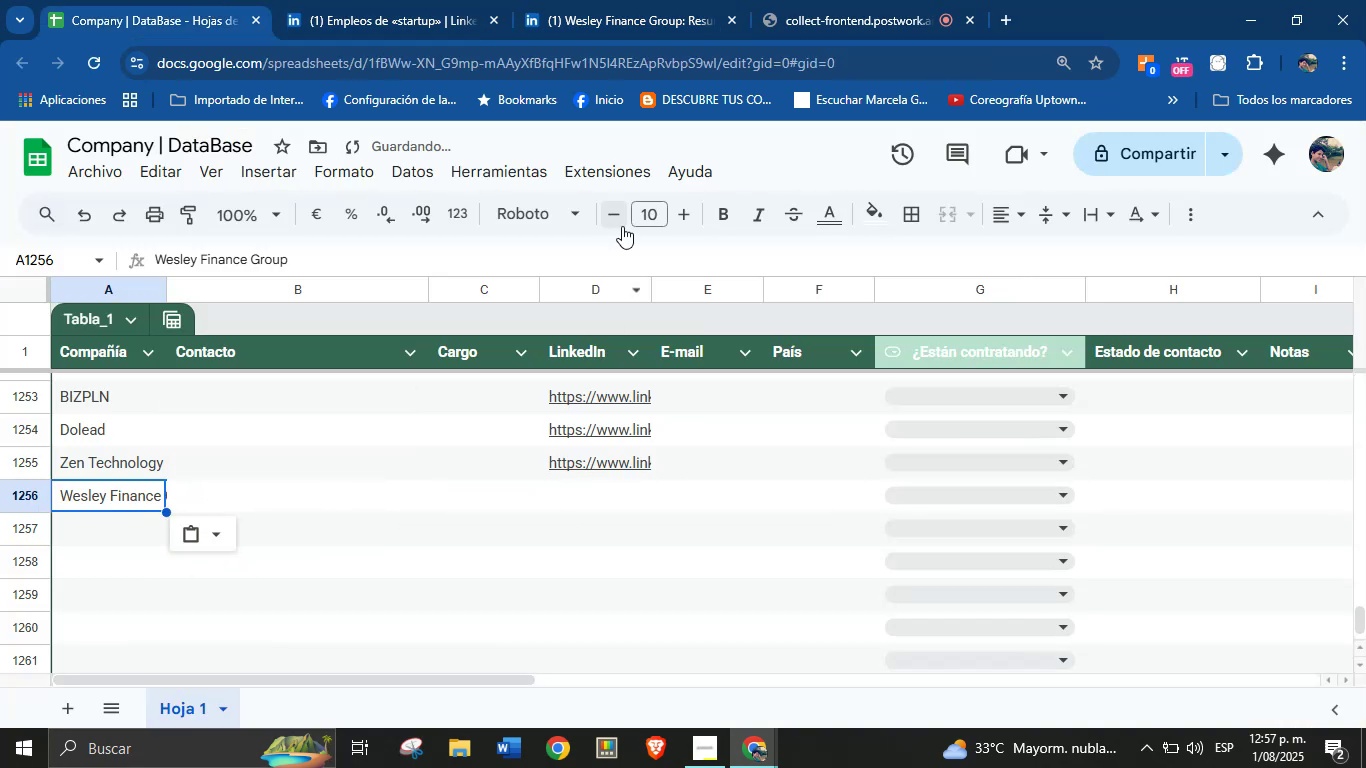 
left_click([562, 0])
 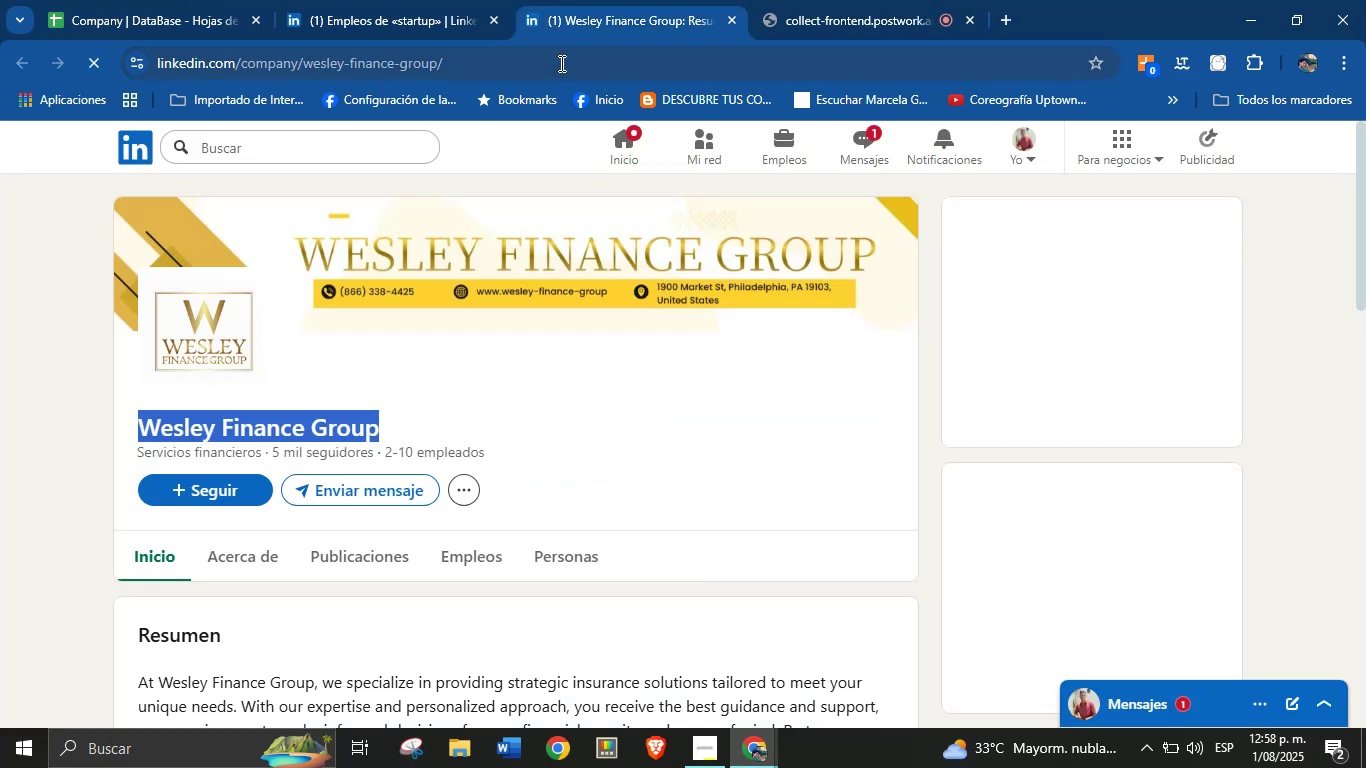 
double_click([542, 72])
 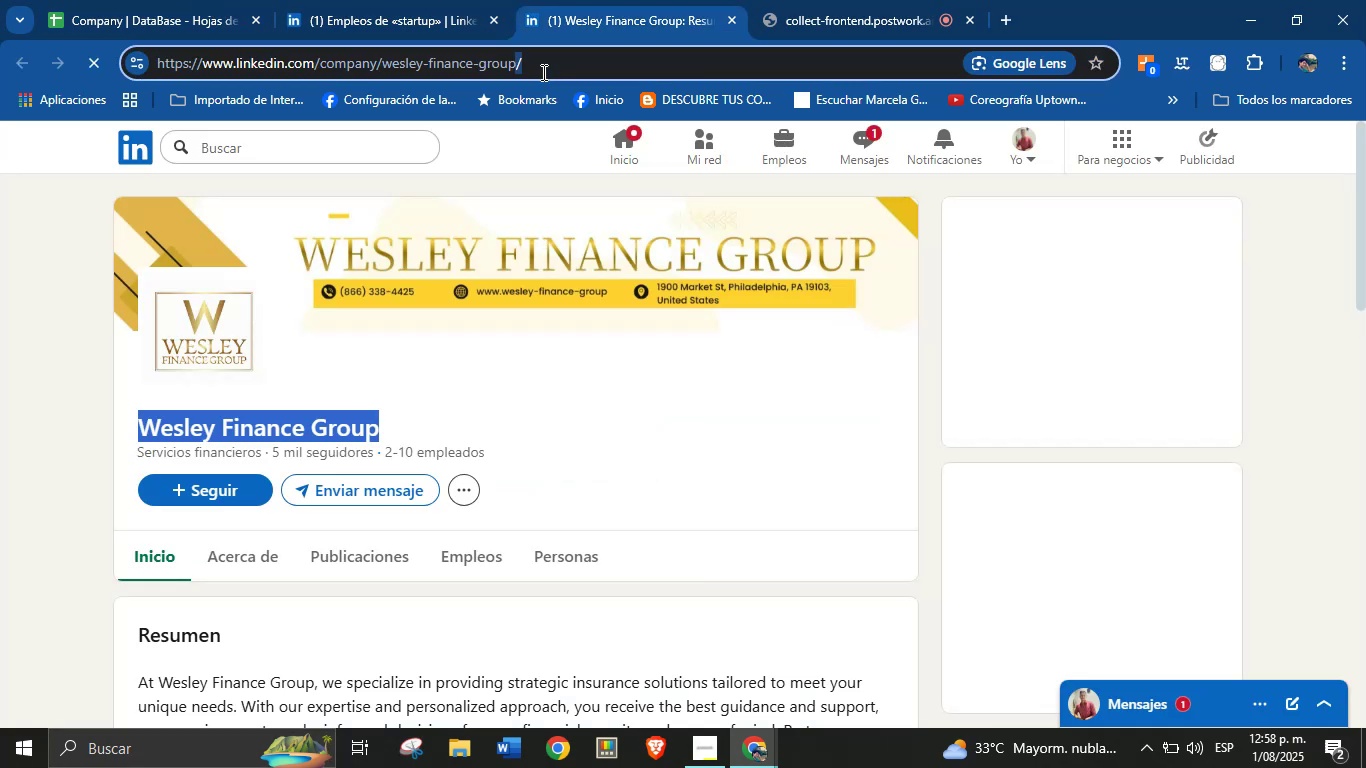 
triple_click([542, 72])
 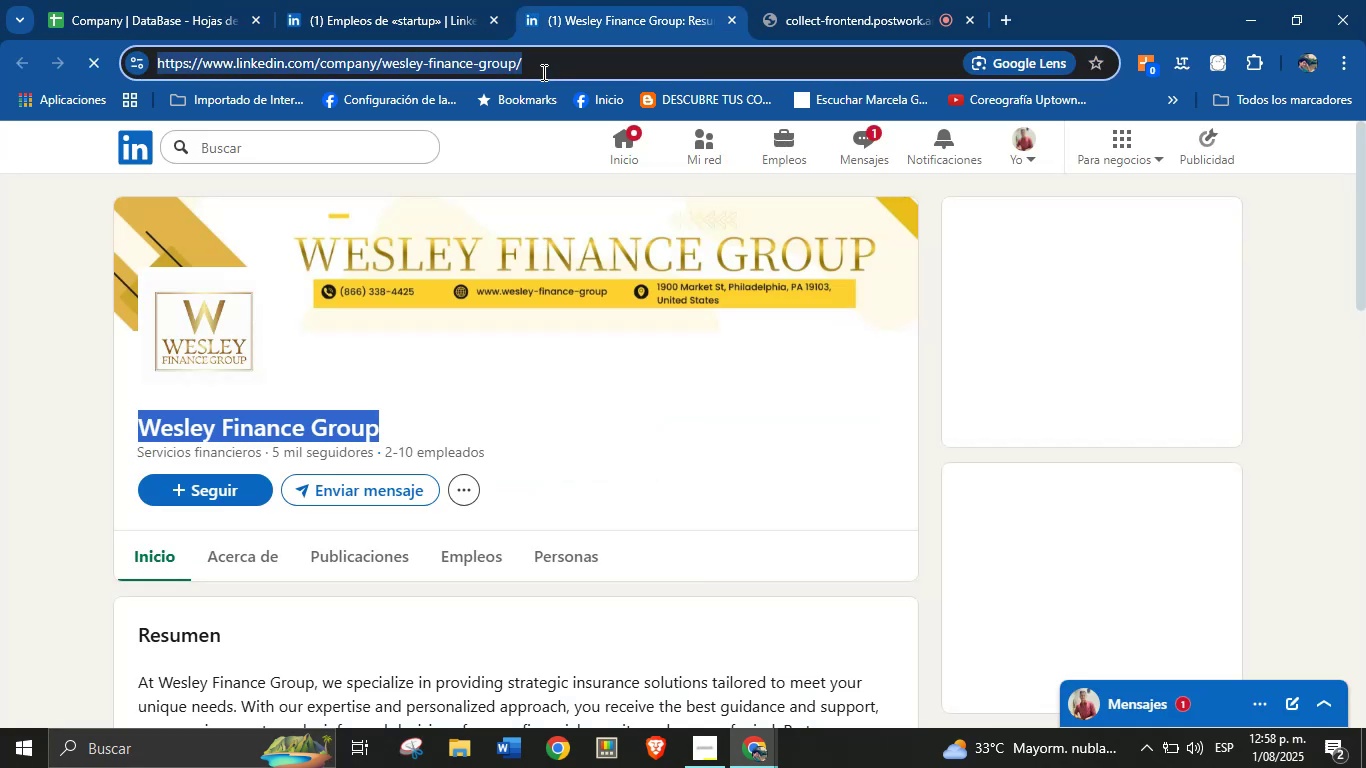 
key(Control+C)
 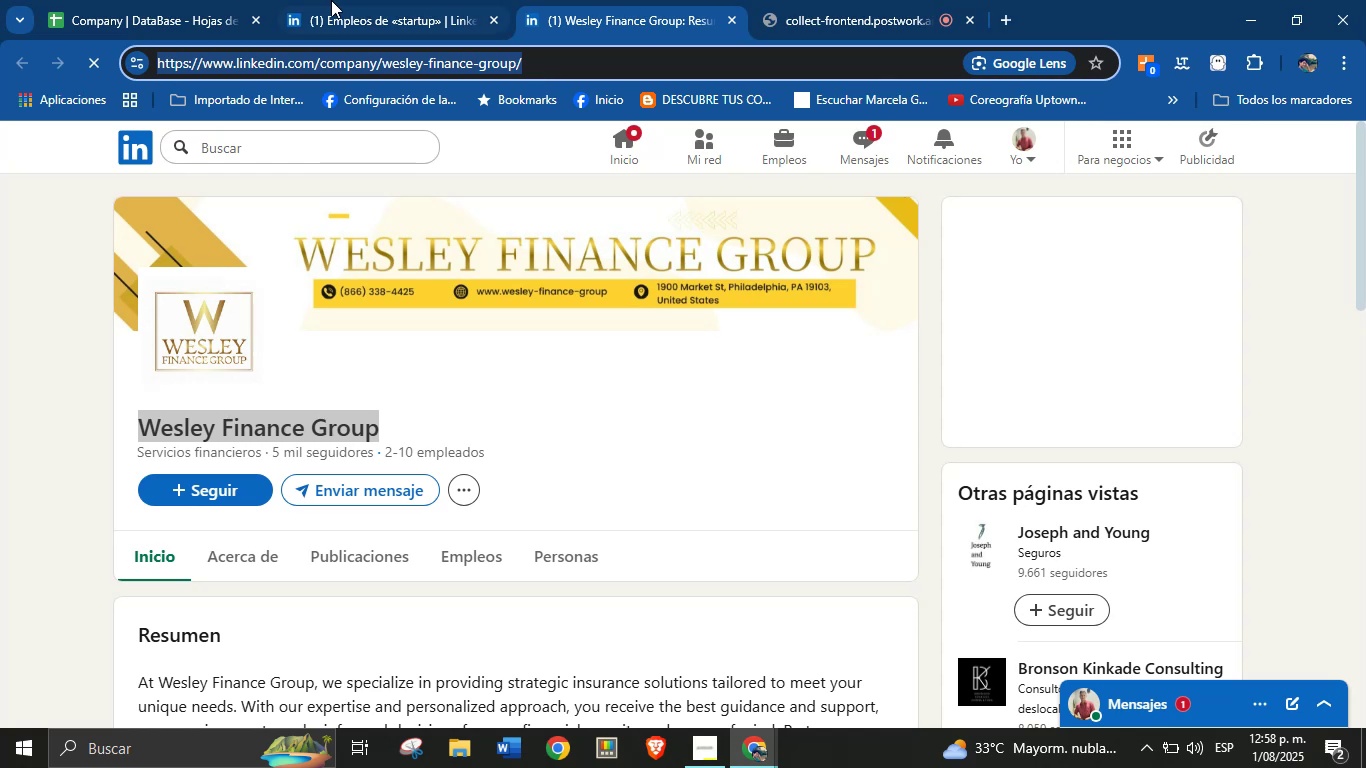 
left_click([203, 0])
 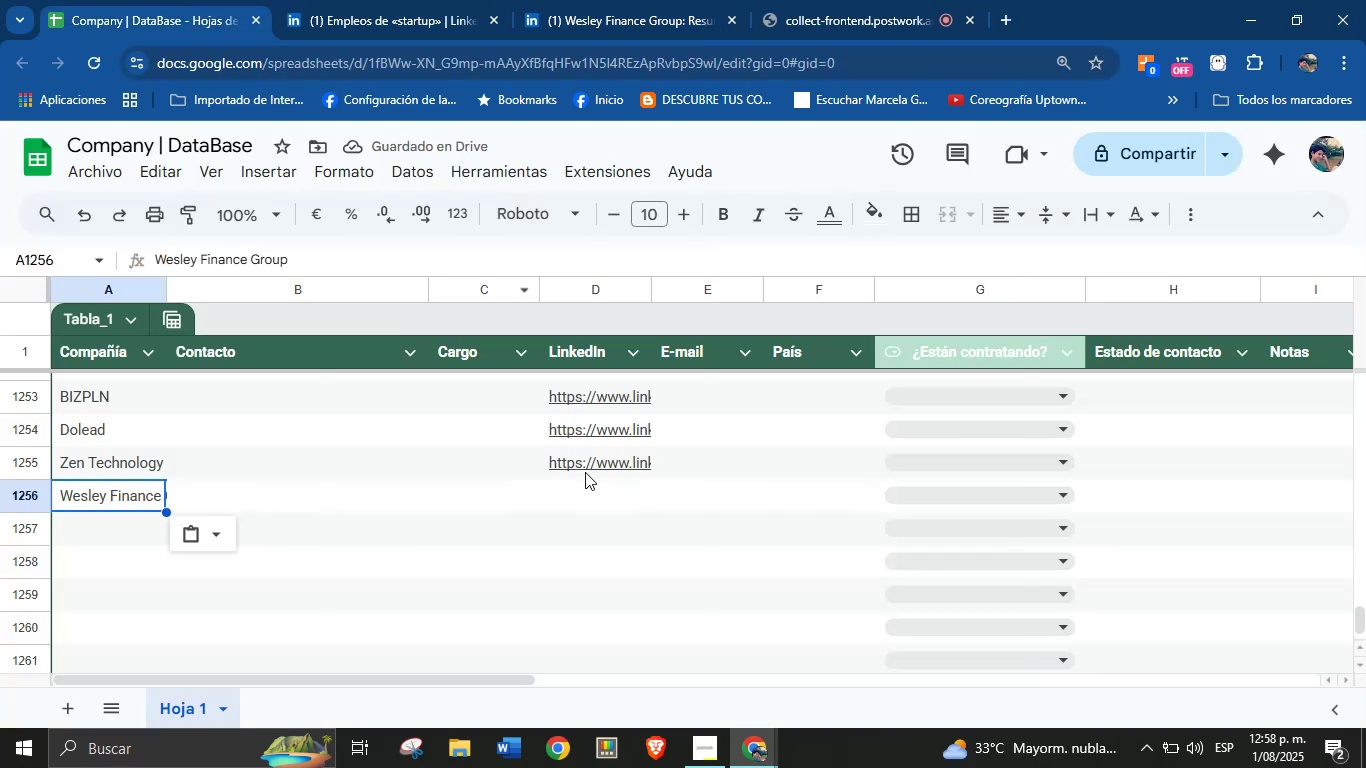 
left_click([569, 499])
 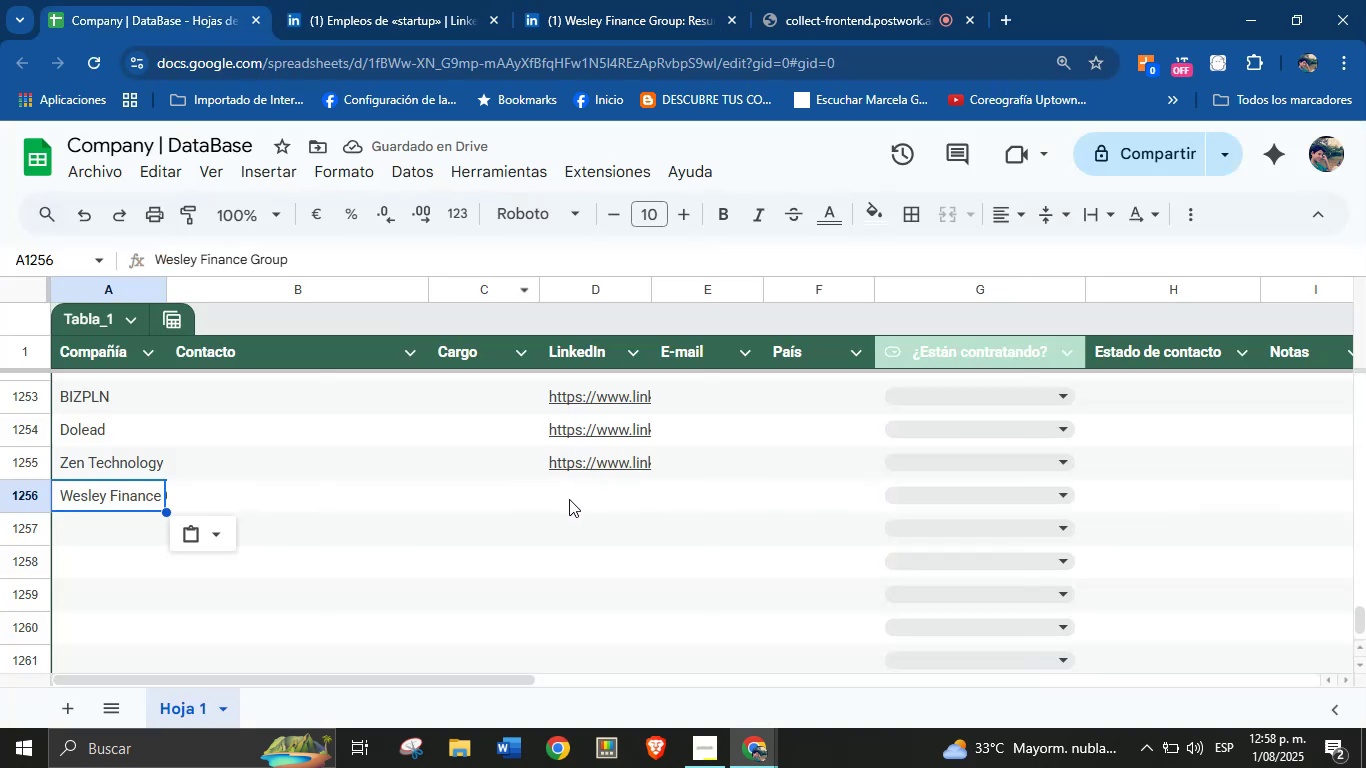 
key(Control+V)
 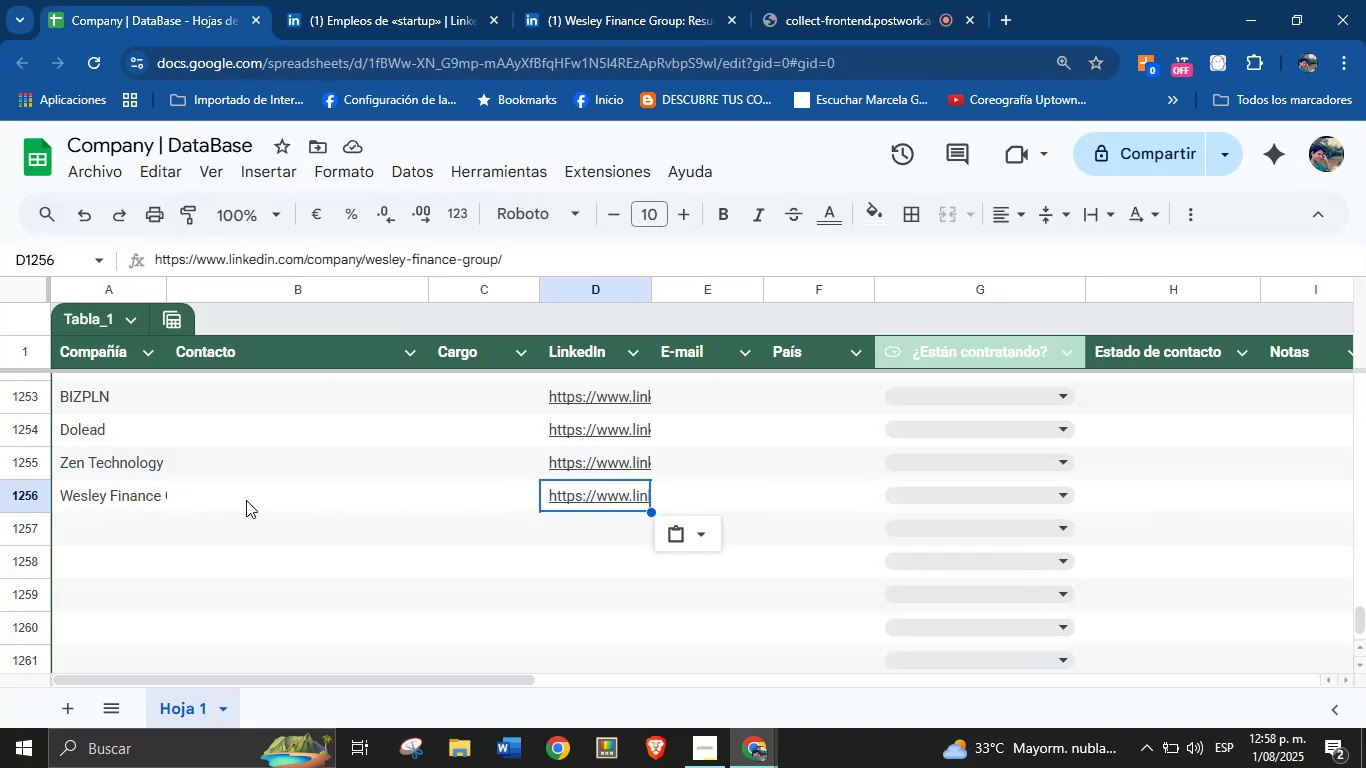 
wait(10.81)
 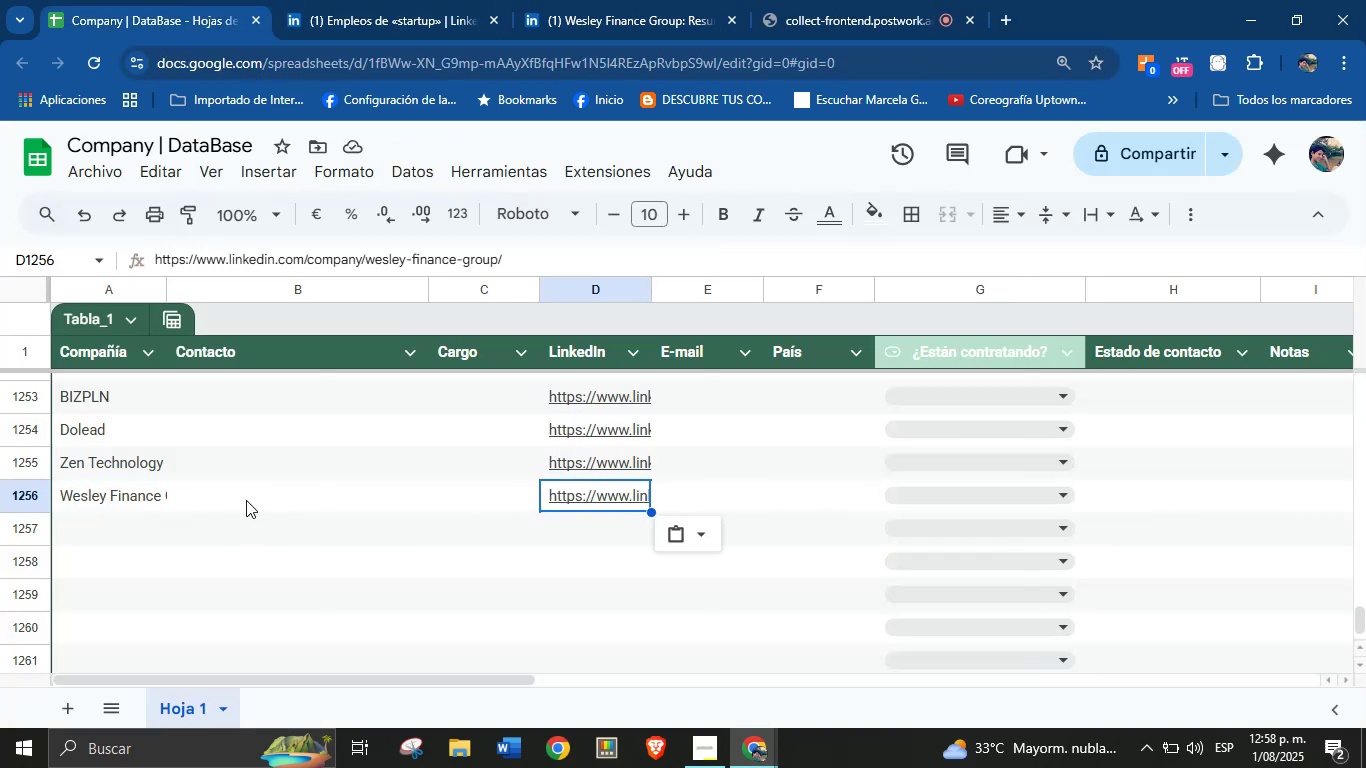 
left_click([663, 0])
 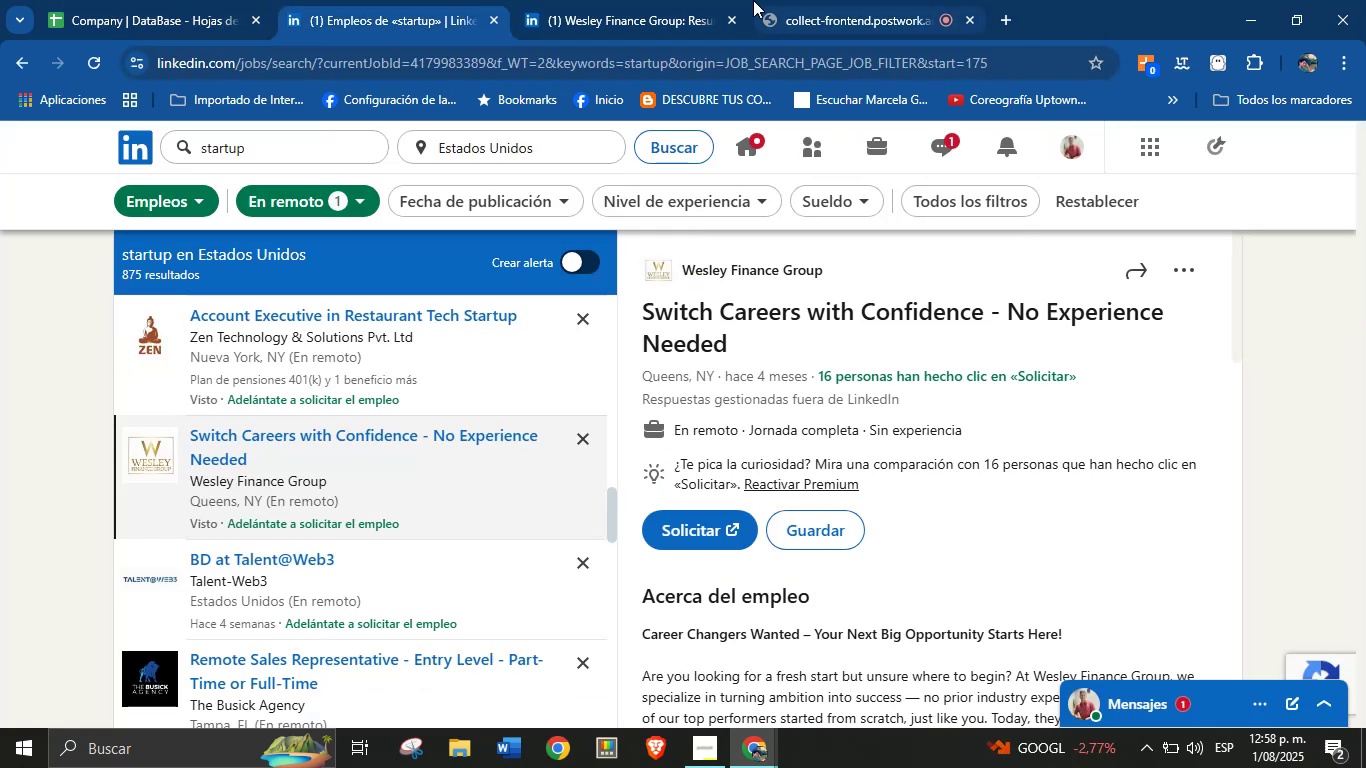 
left_click([732, 19])
 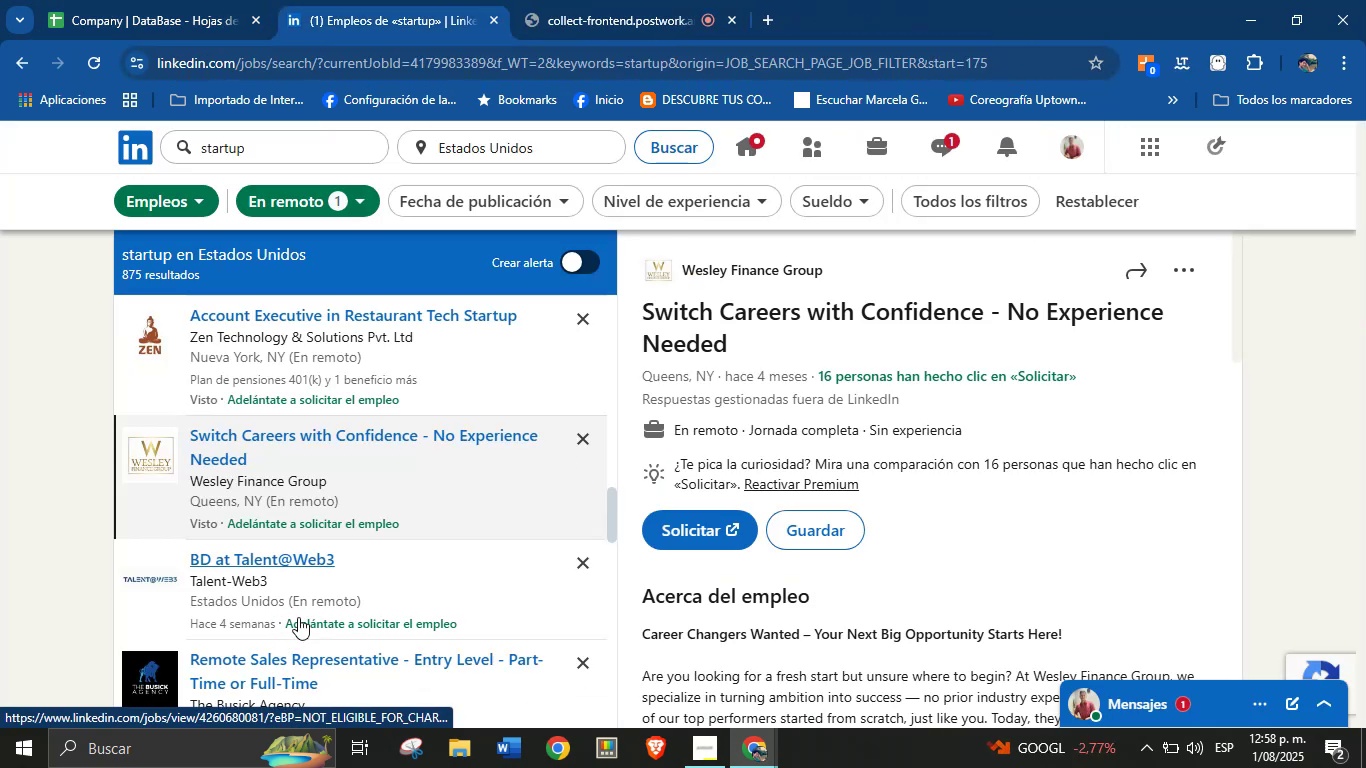 
left_click([266, 557])
 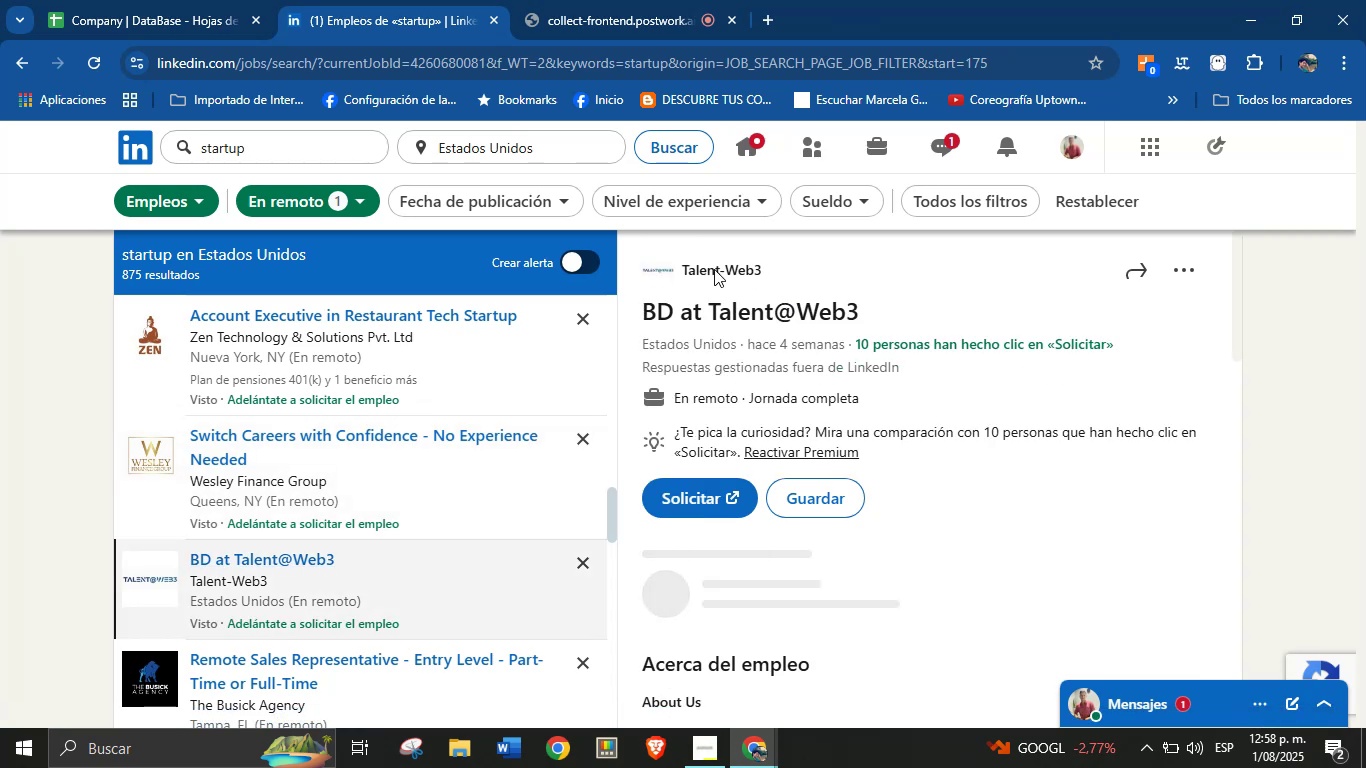 
right_click([704, 267])
 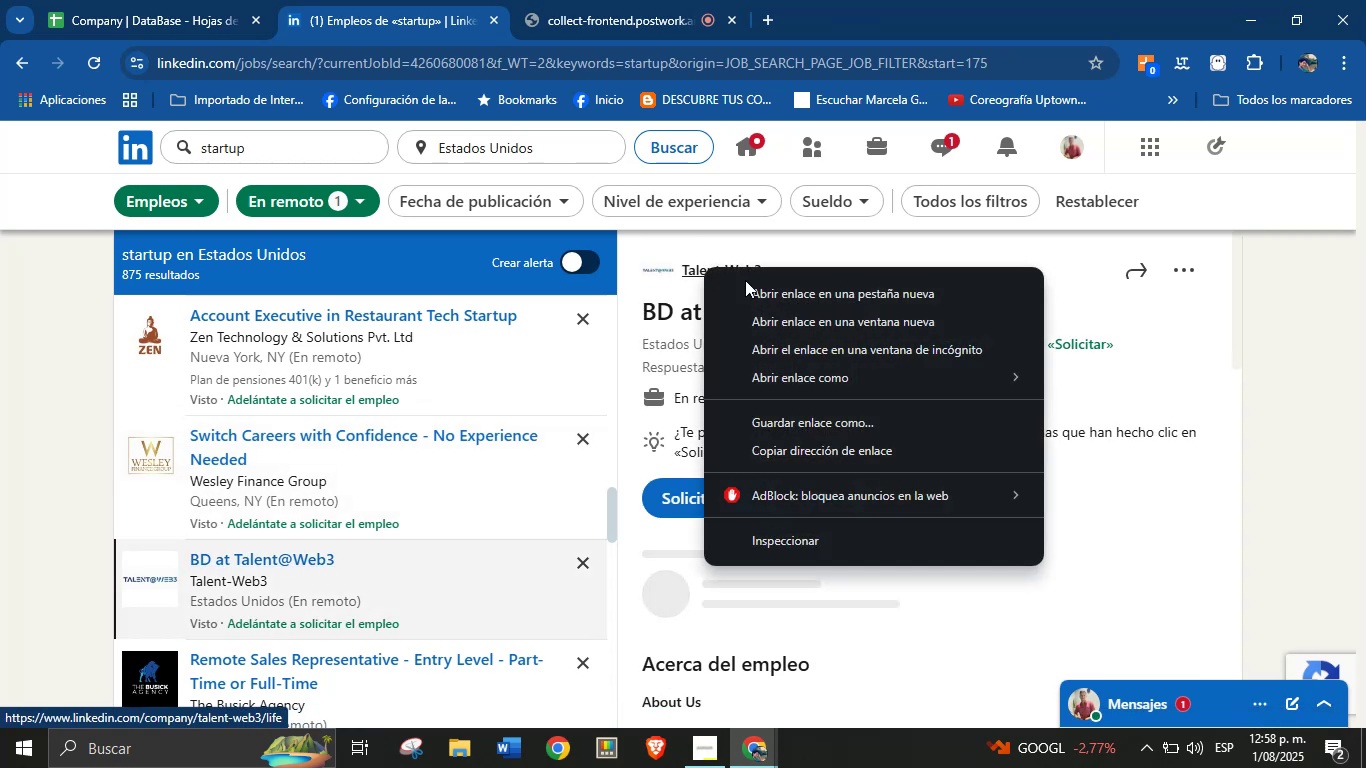 
left_click([766, 283])
 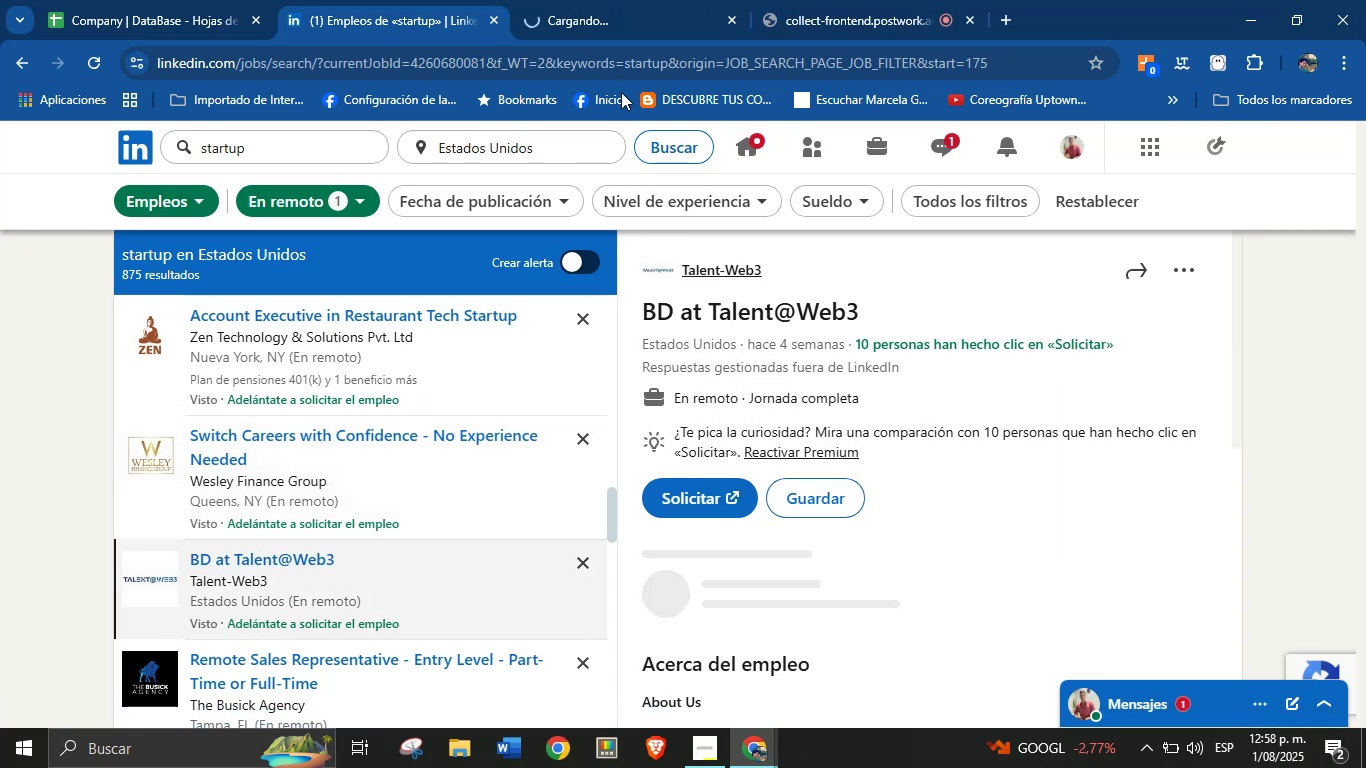 
left_click([561, 0])
 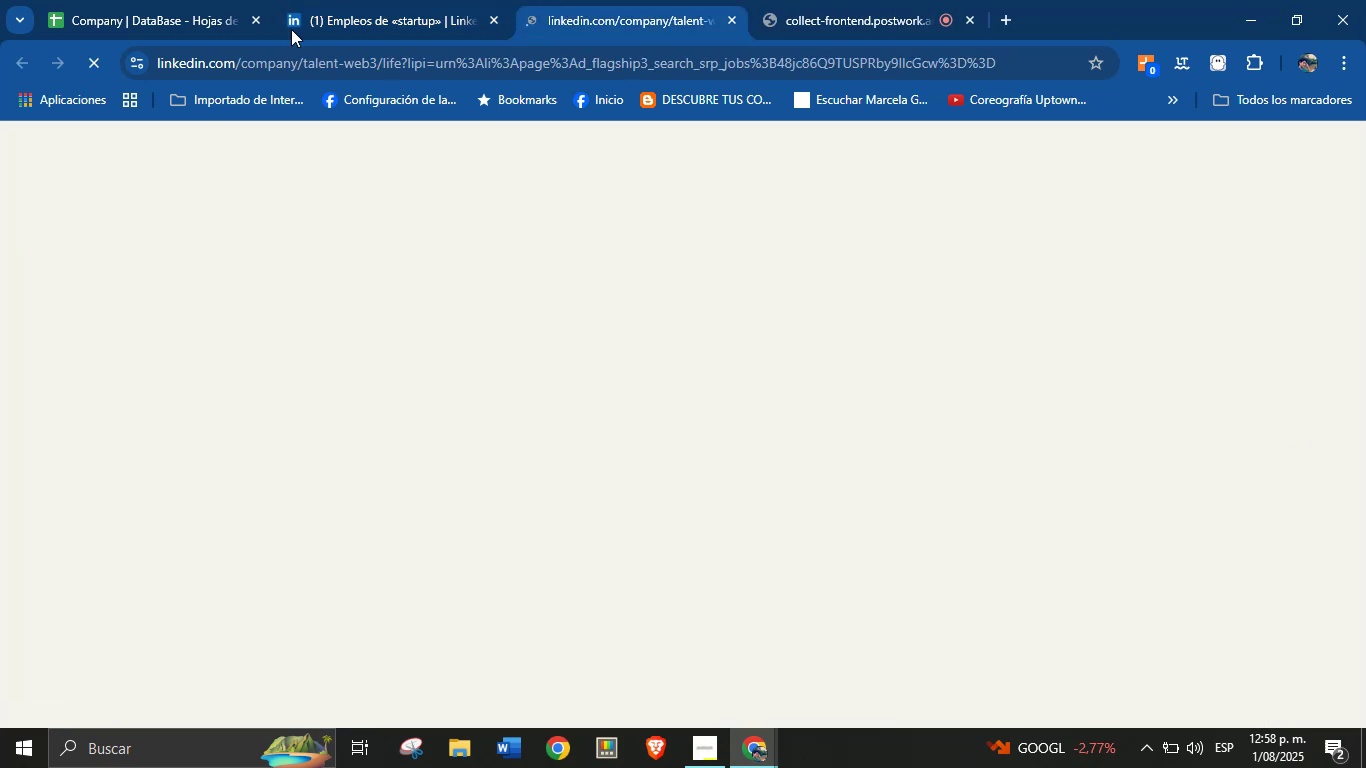 
left_click([469, 0])
 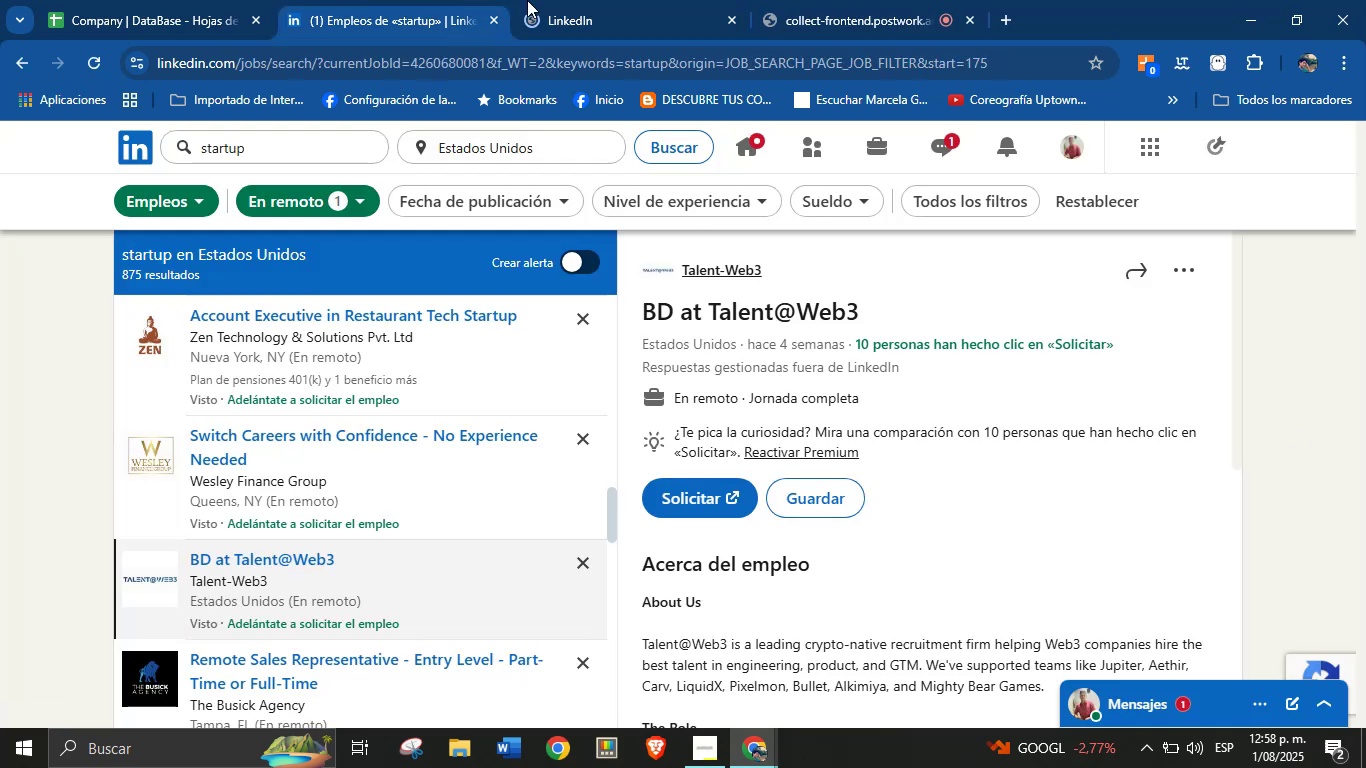 
left_click([584, 0])
 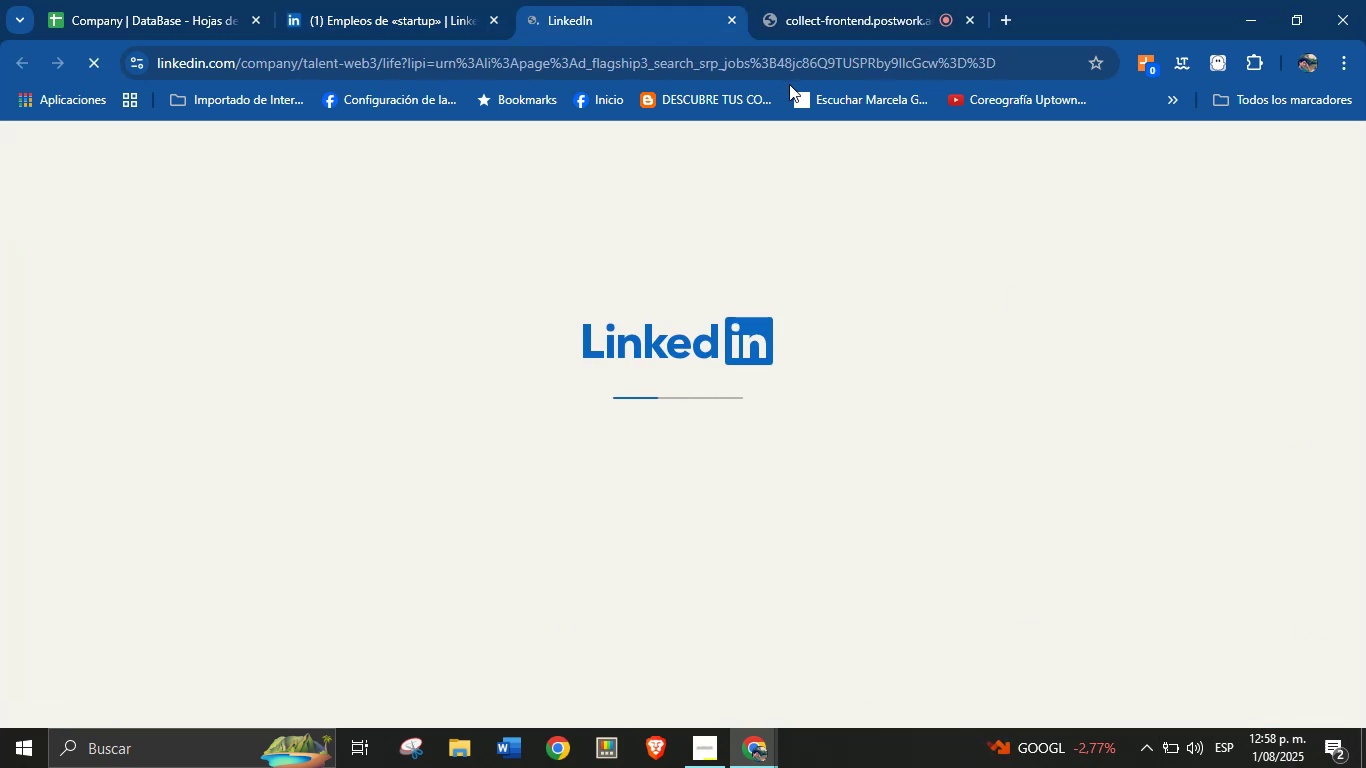 
left_click([343, 0])
 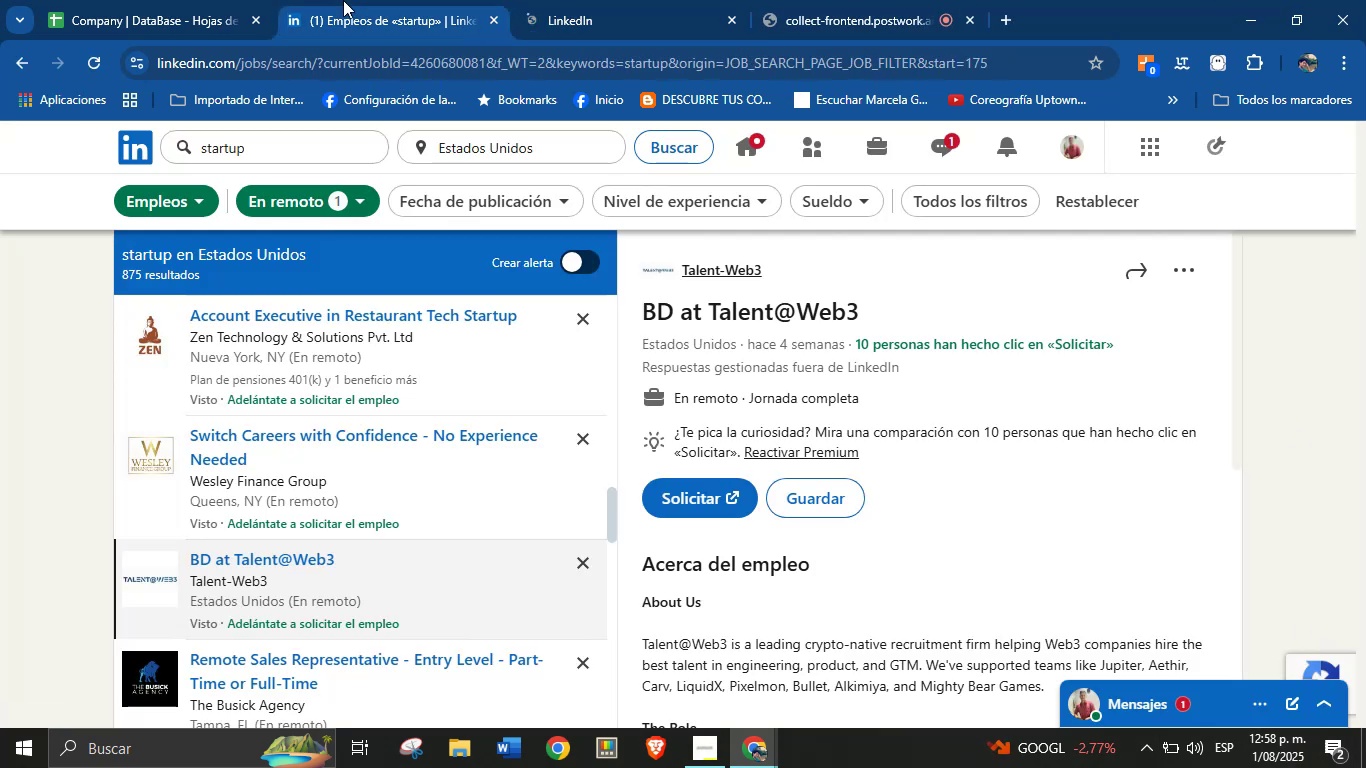 
left_click([202, 0])
 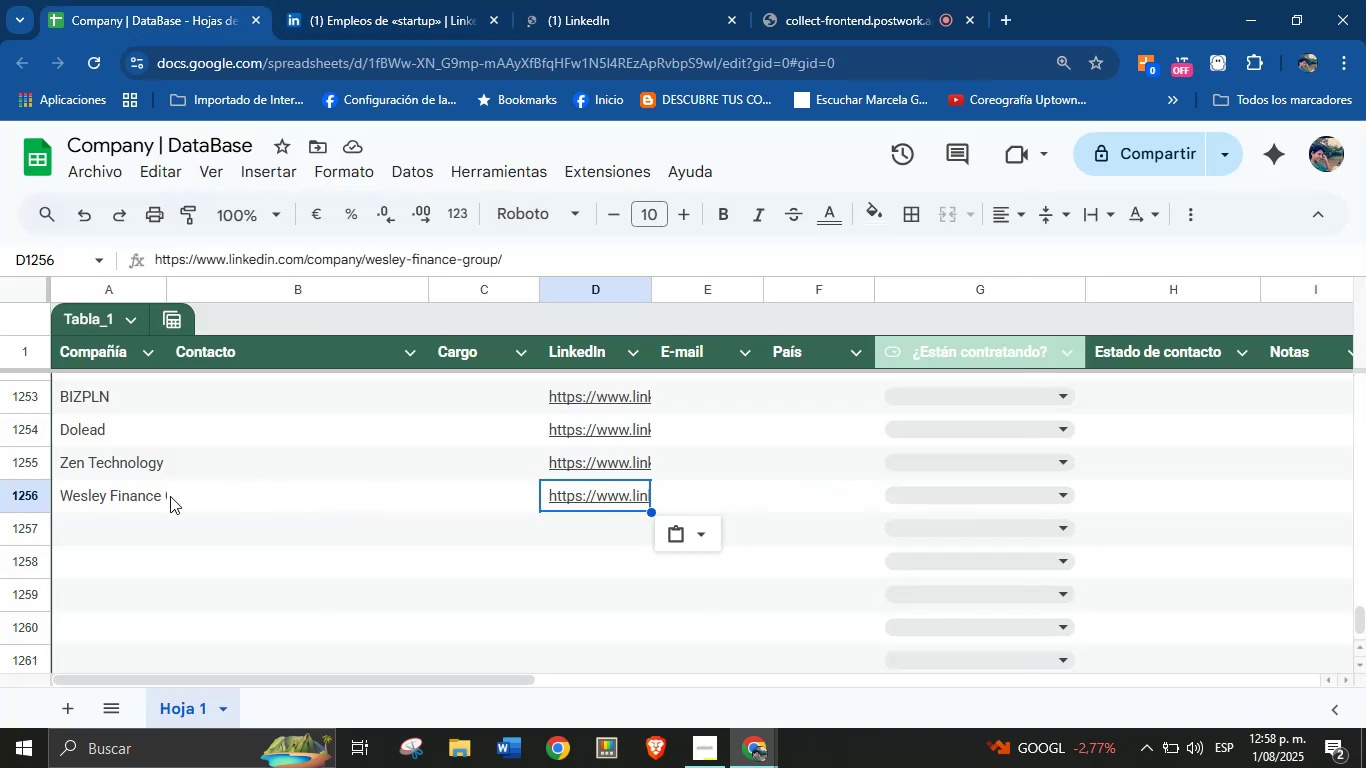 
left_click([140, 519])
 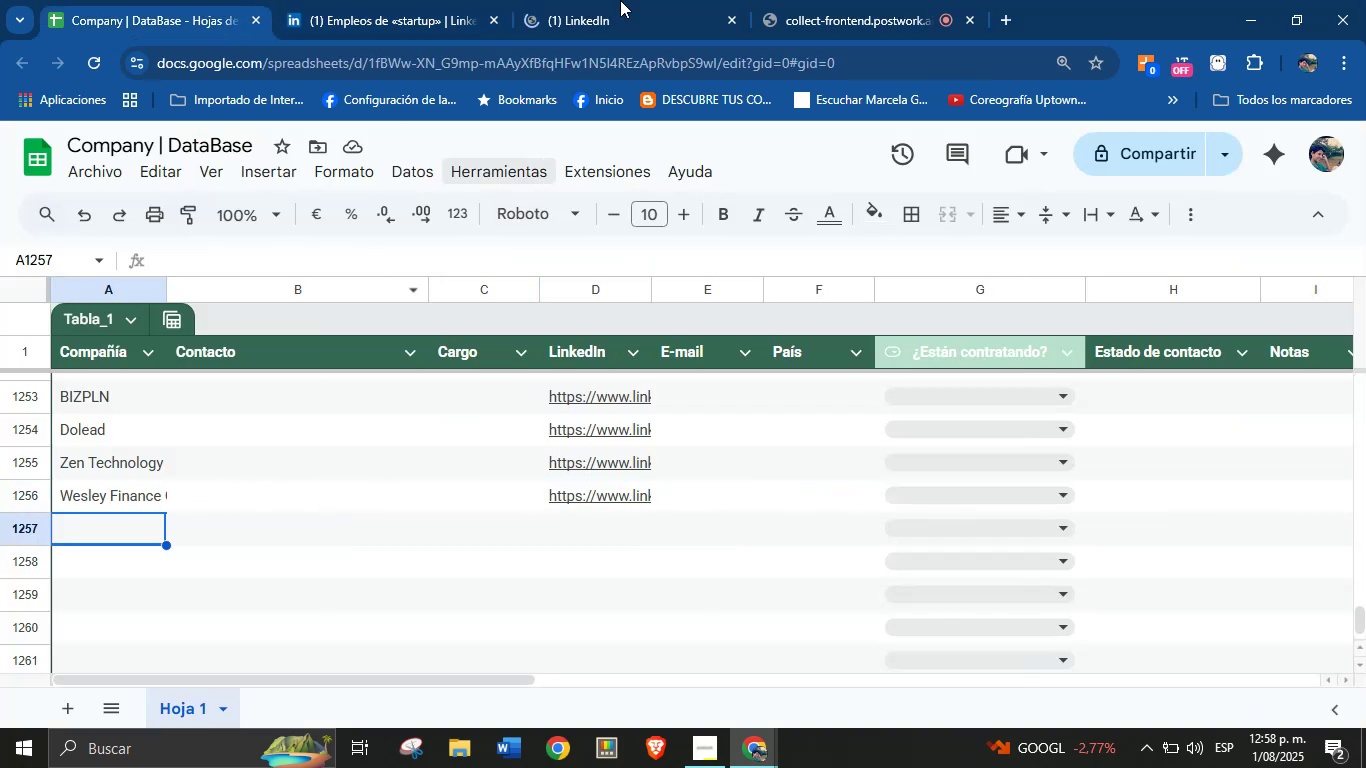 
left_click([704, 0])
 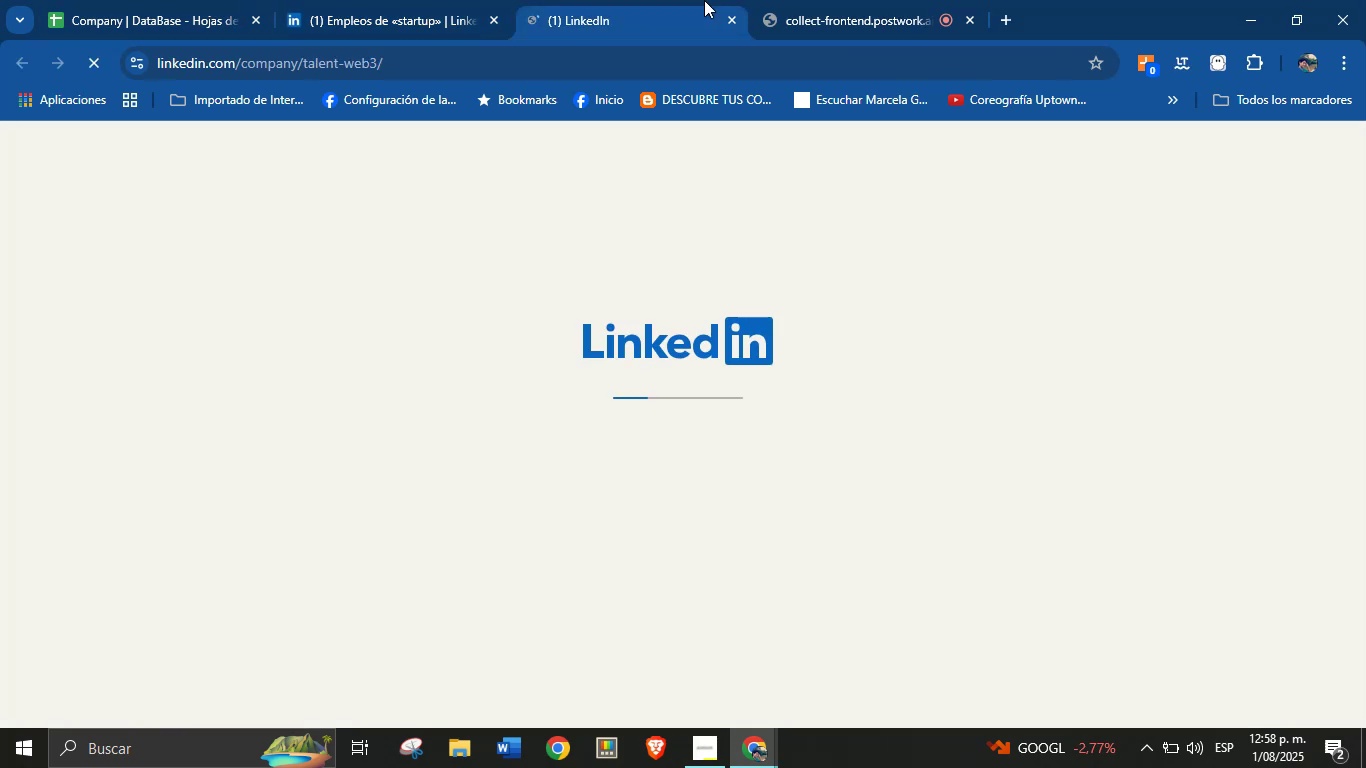 
mouse_move([672, 37])
 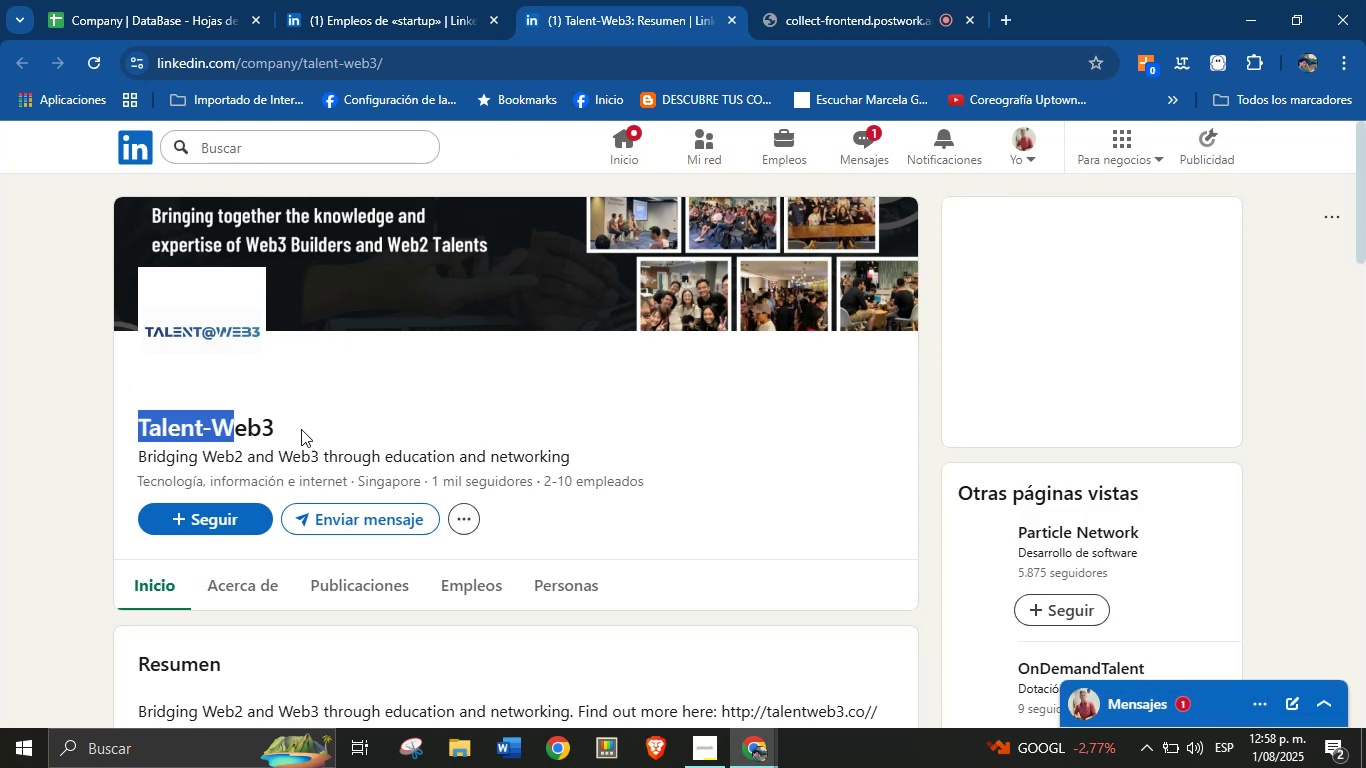 
right_click([285, 426])
 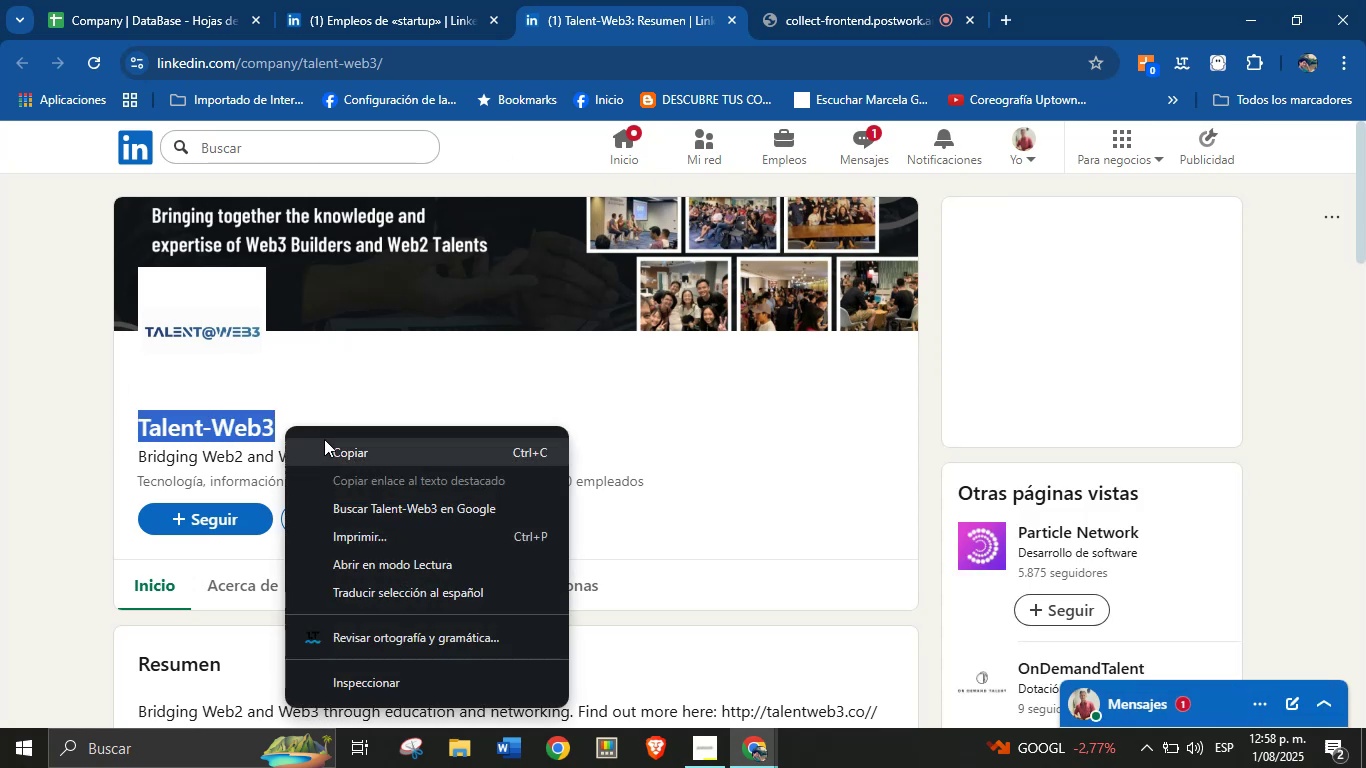 
left_click([343, 443])
 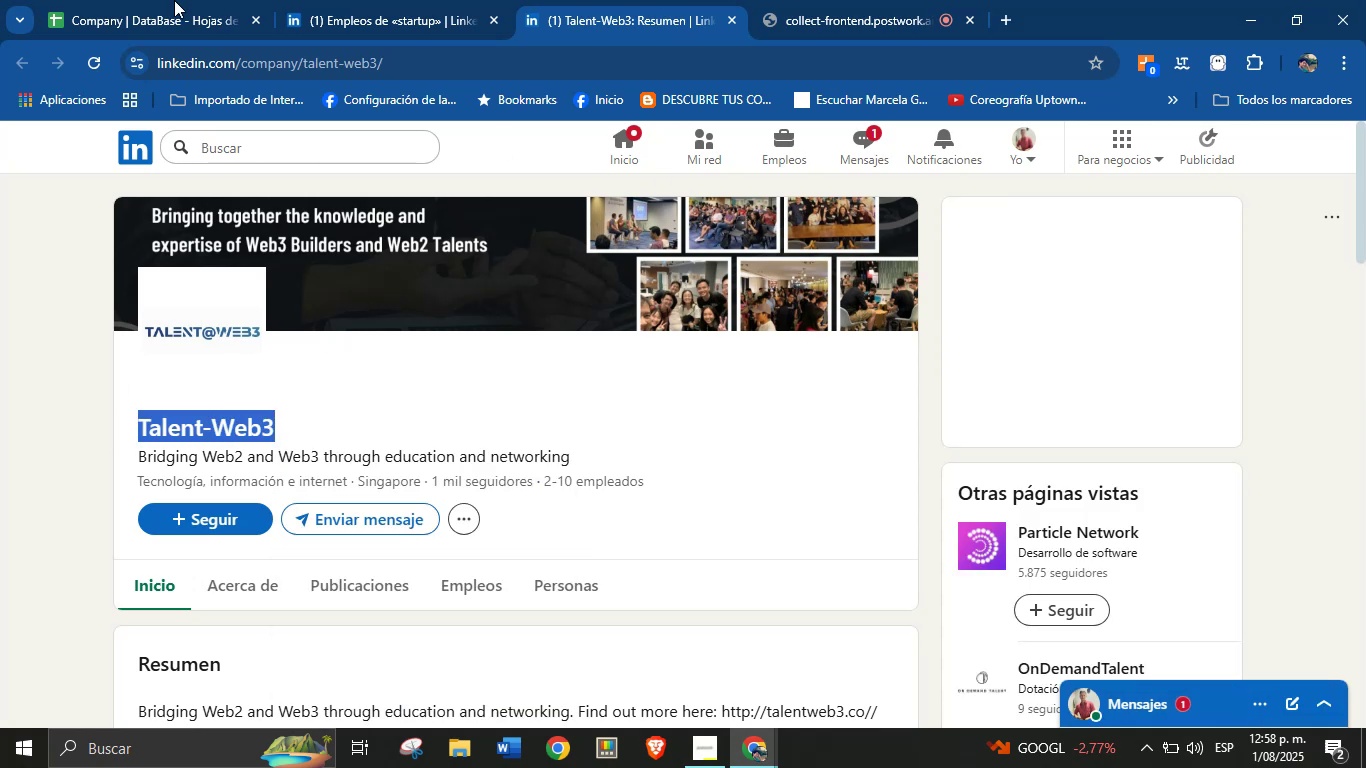 
left_click([144, 0])
 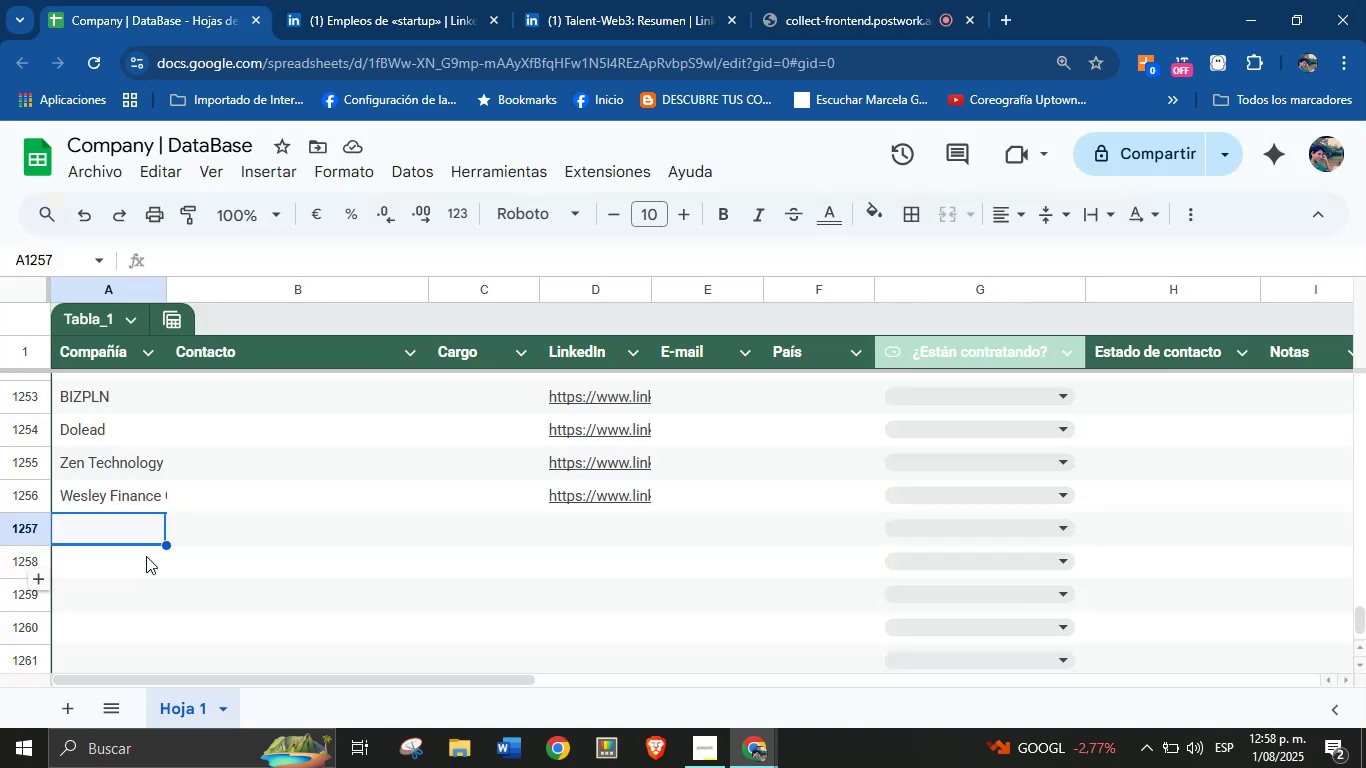 
left_click([141, 531])
 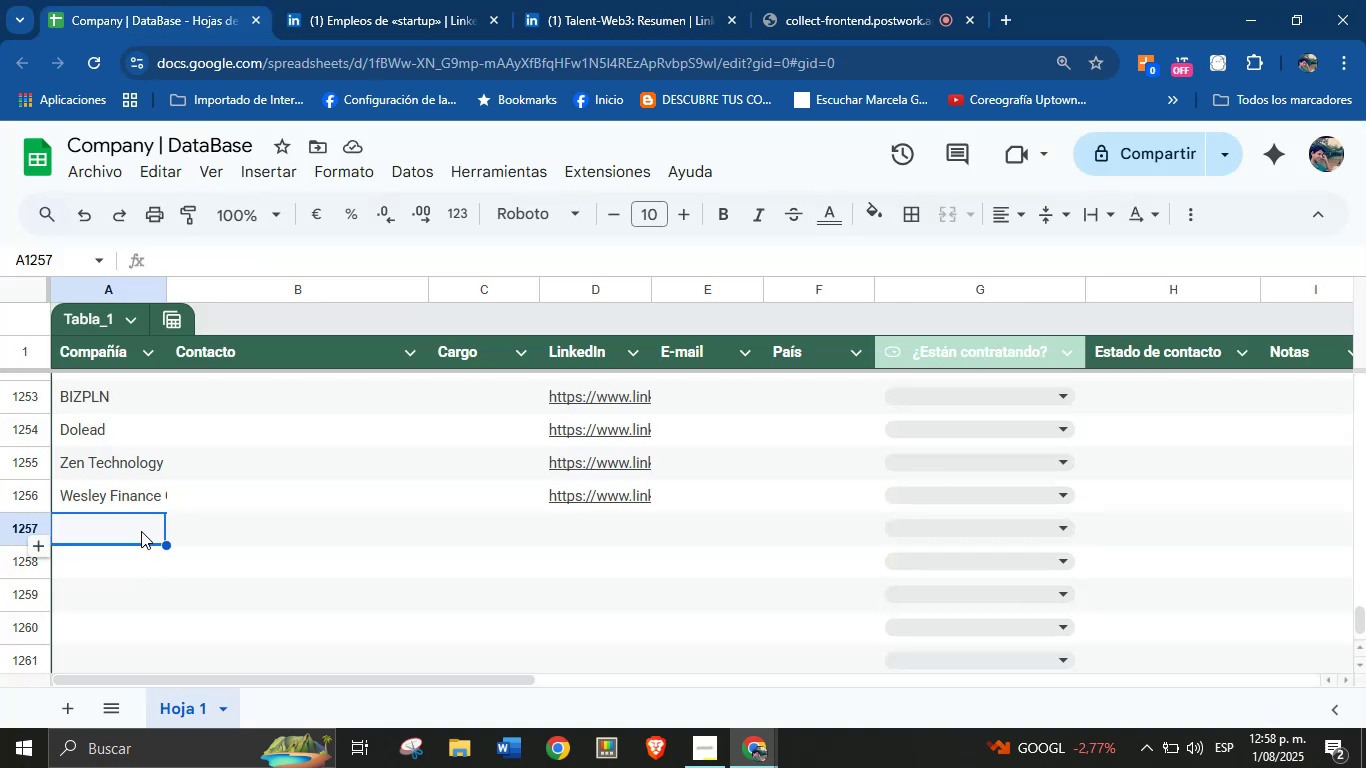 
key(Control+V)
 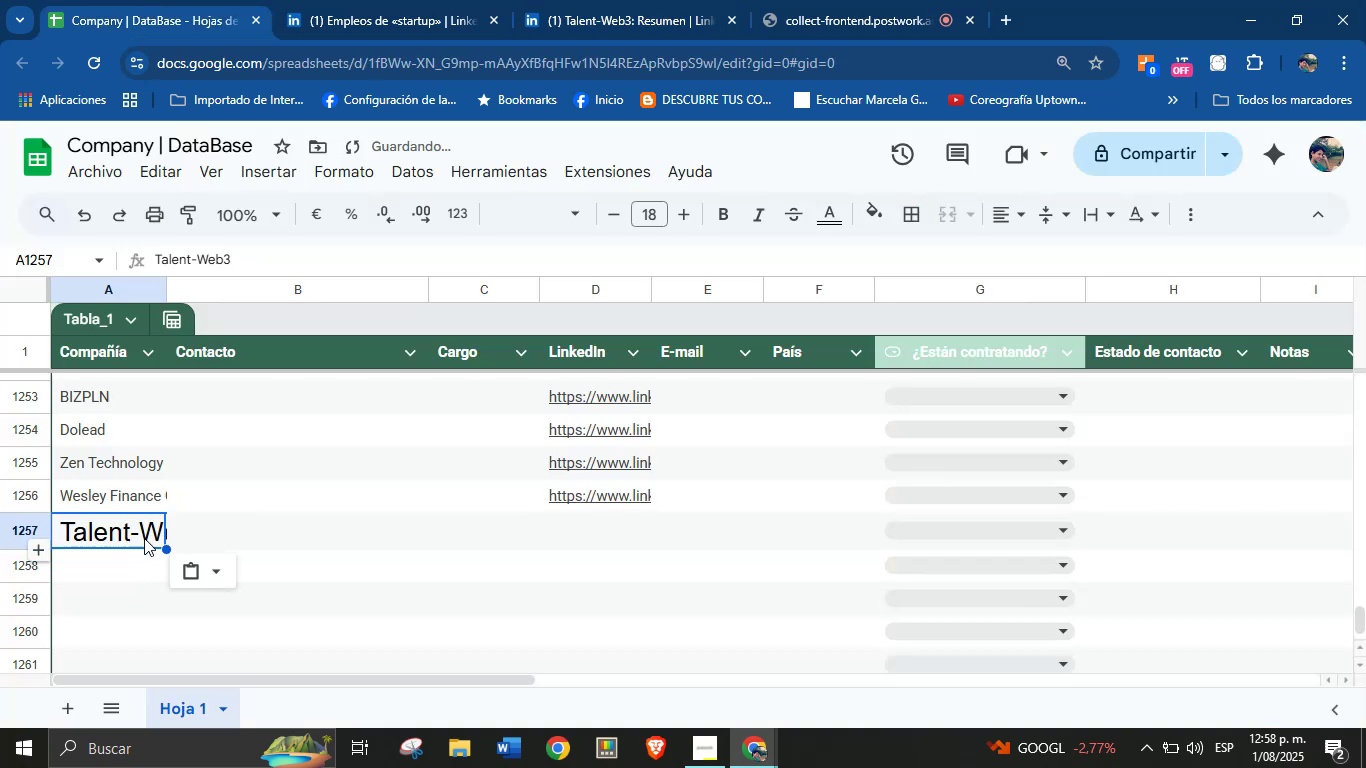 
left_click([216, 562])
 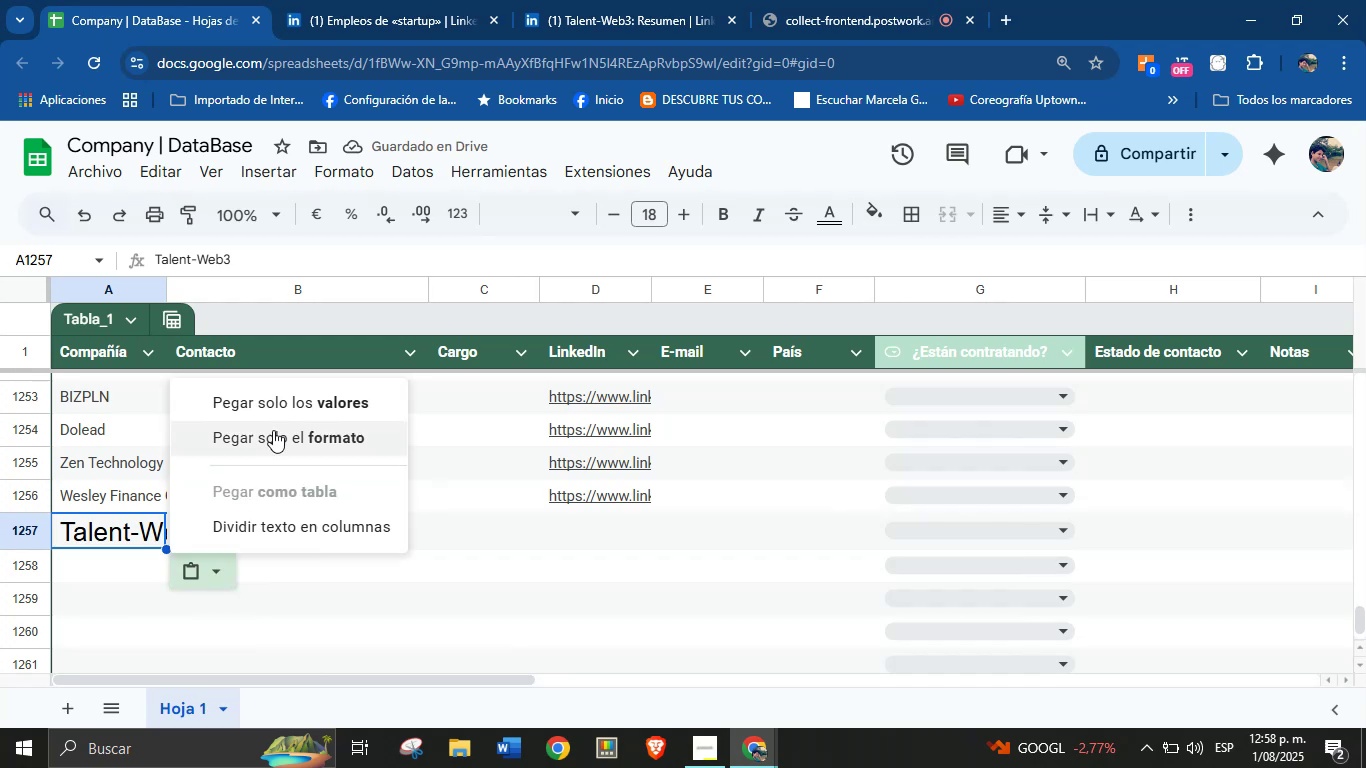 
left_click([277, 408])
 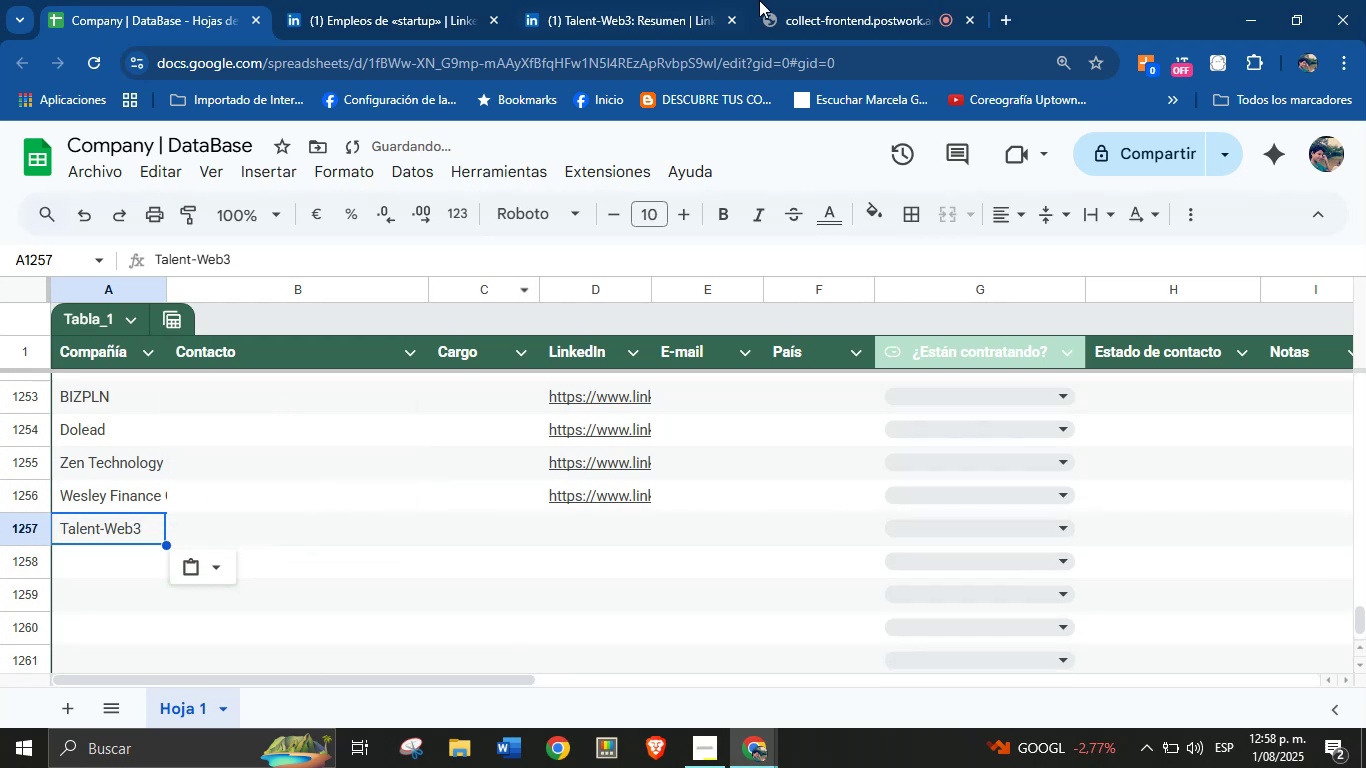 
left_click([690, 0])
 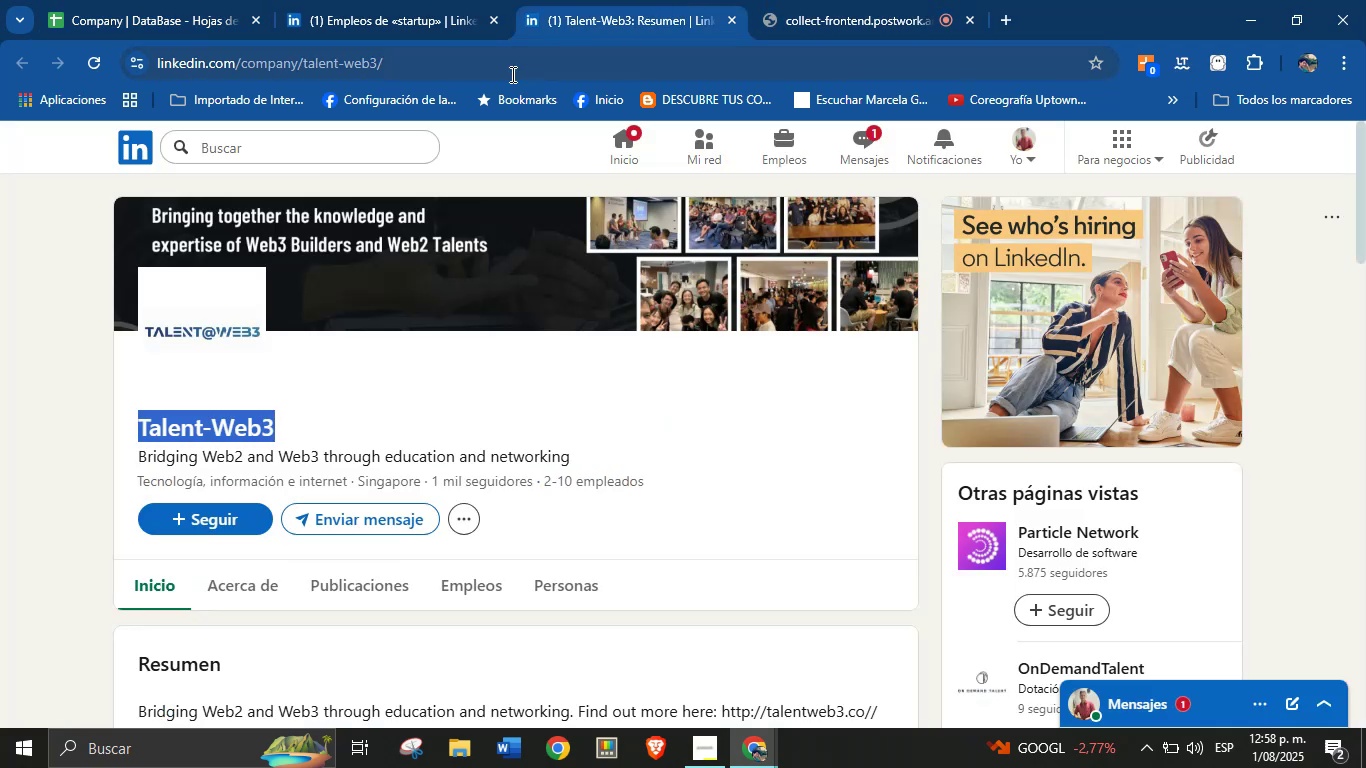 
double_click([509, 62])
 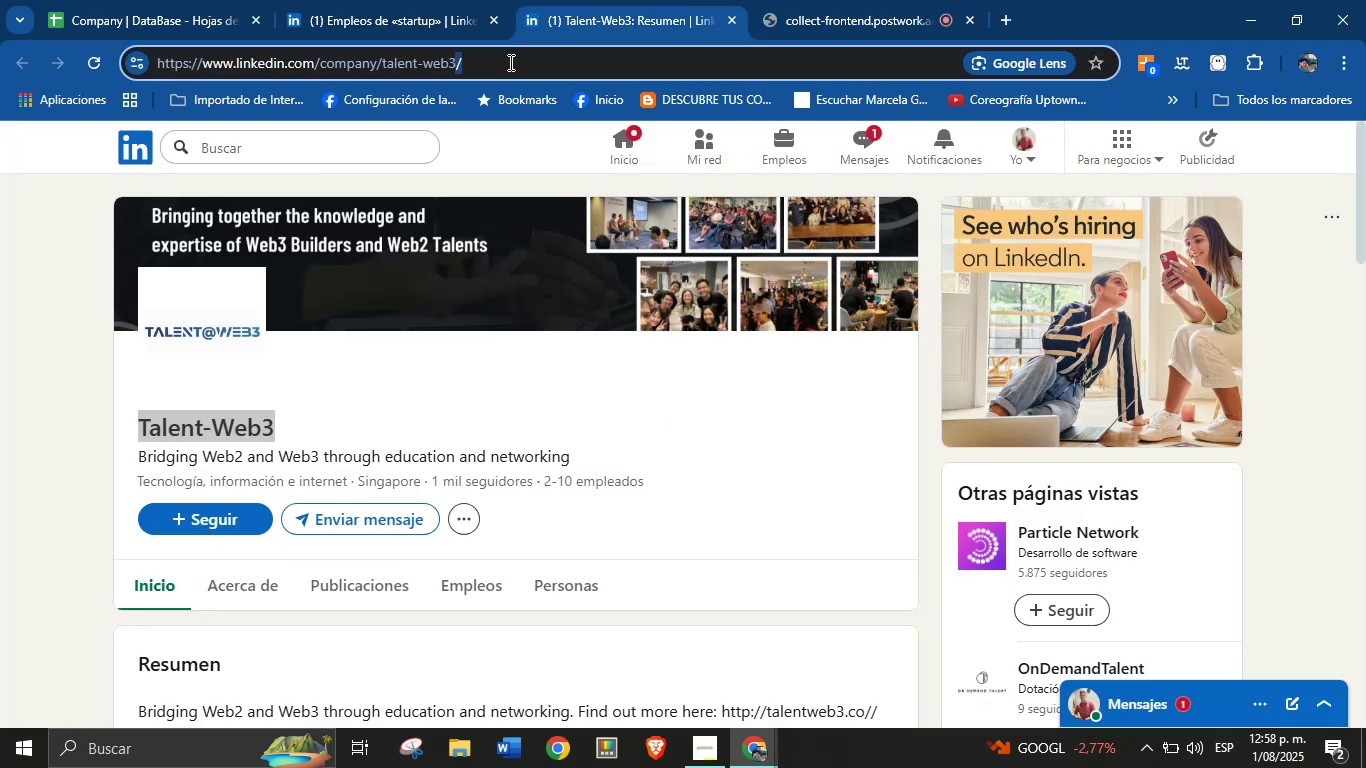 
triple_click([509, 62])
 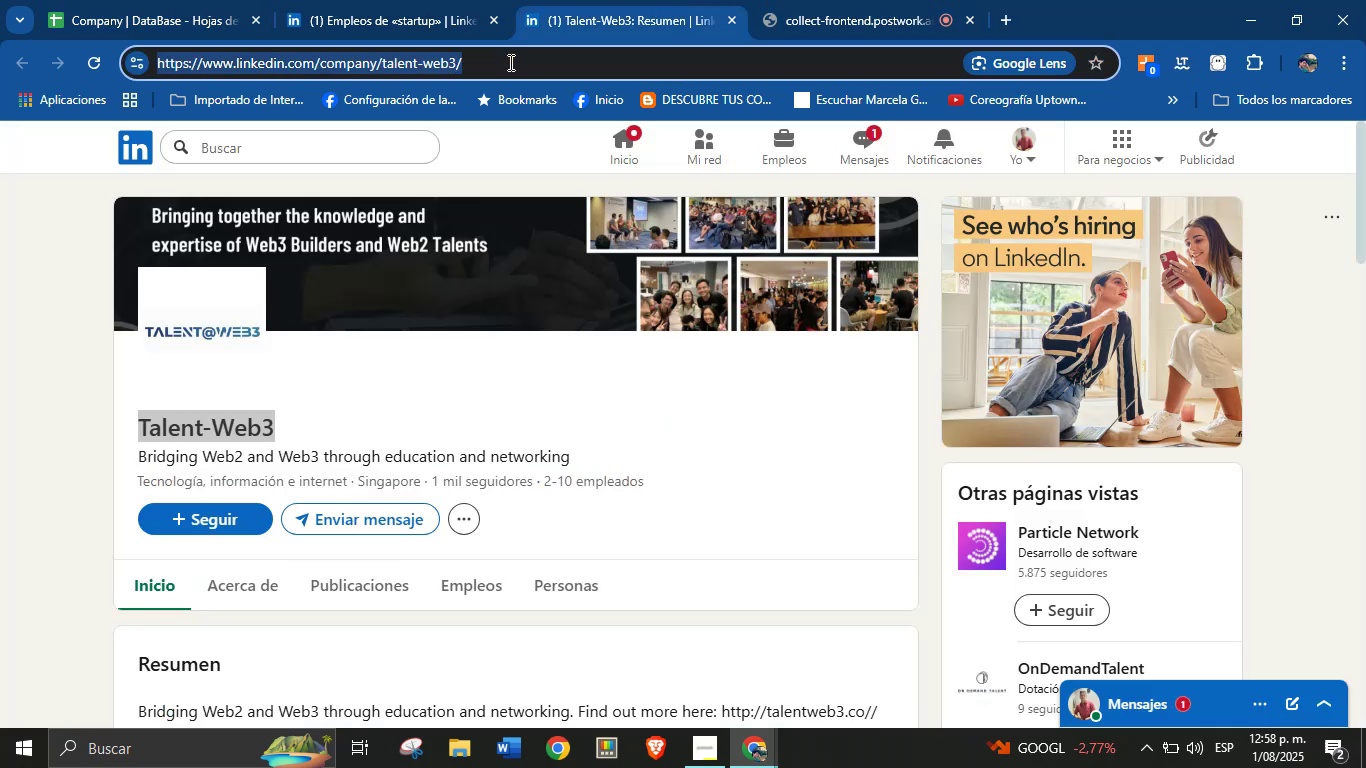 
key(Control+C)
 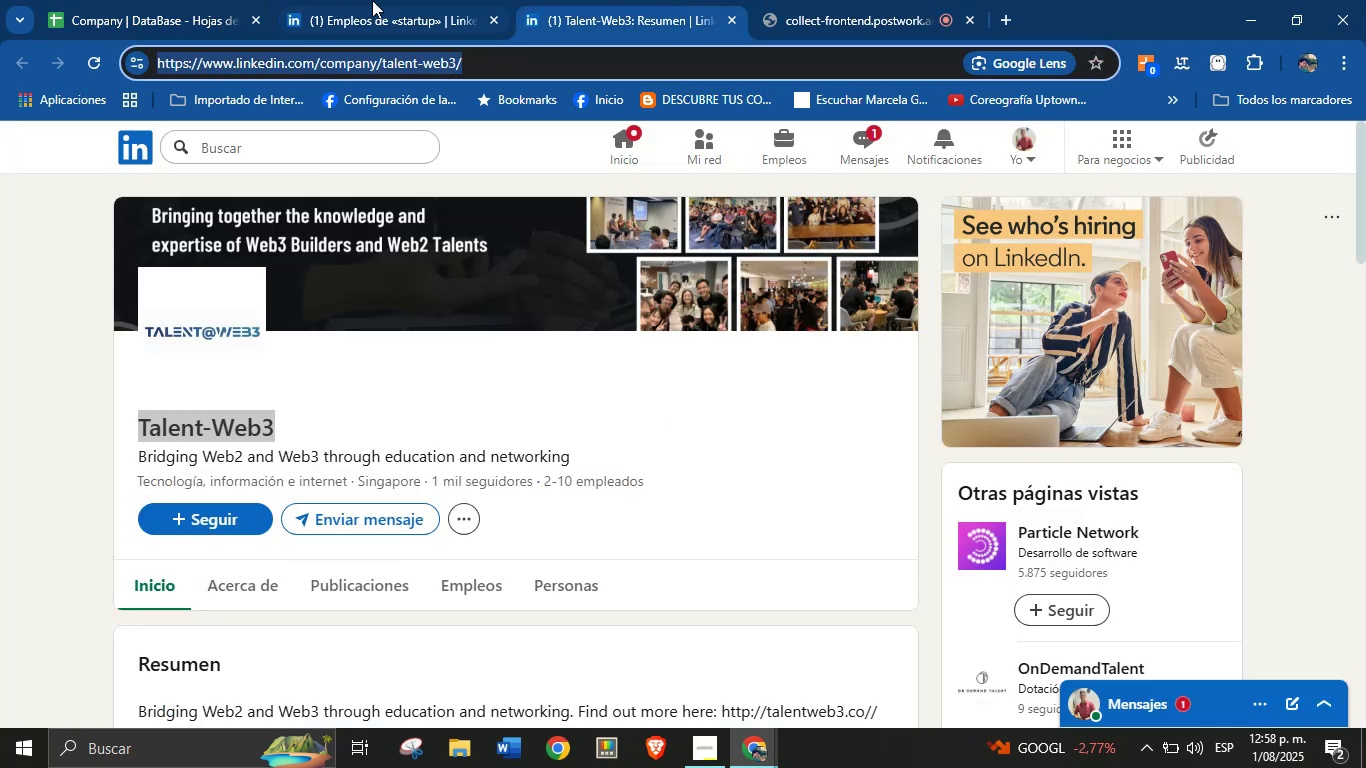 
left_click([204, 0])
 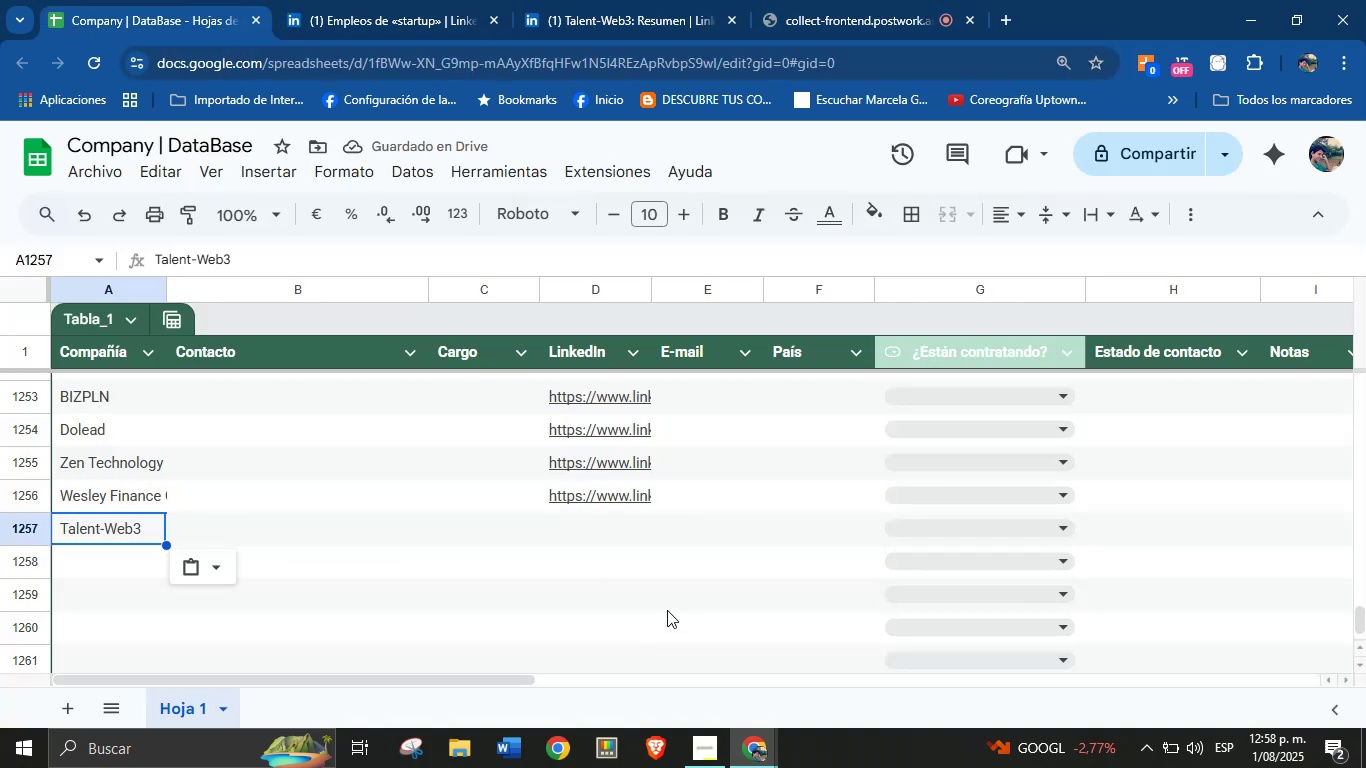 
left_click([584, 523])
 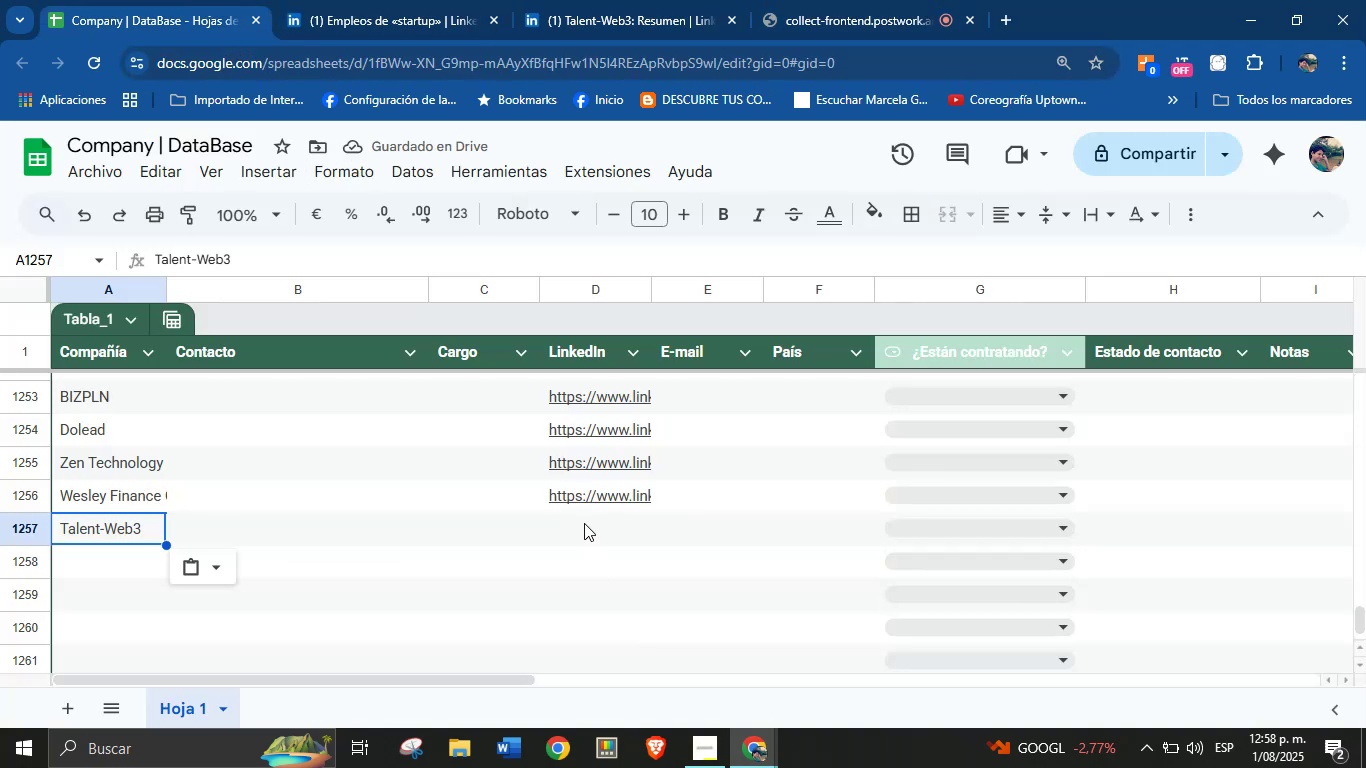 
key(Control+V)
 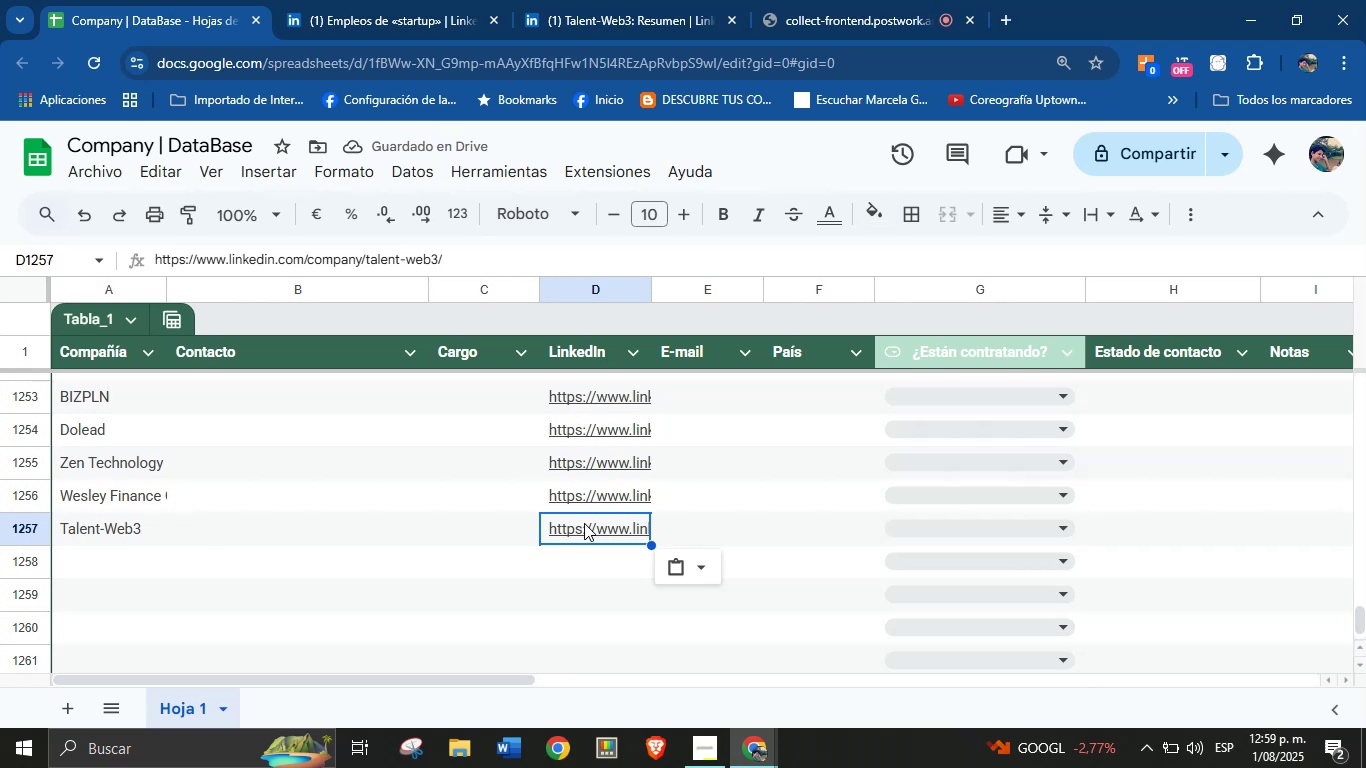 
left_click([680, 0])
 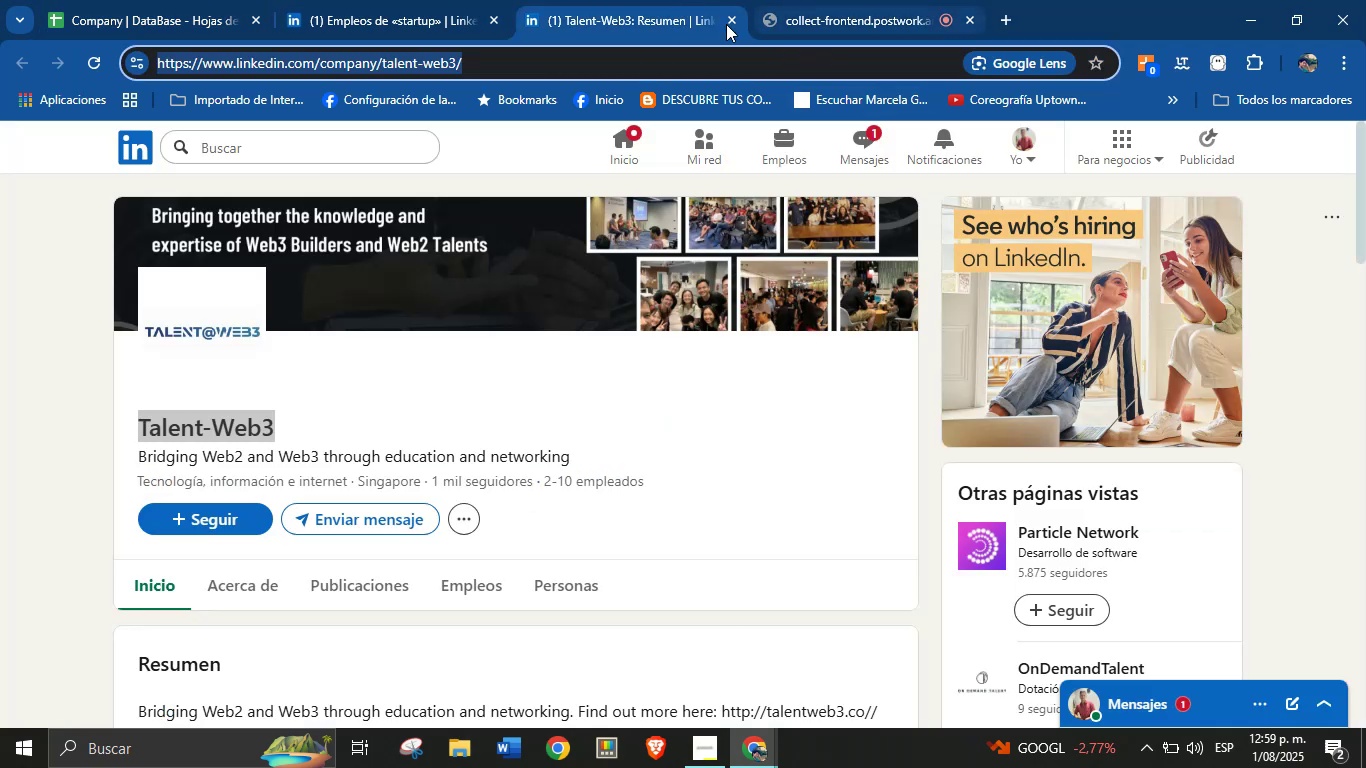 
left_click([728, 21])
 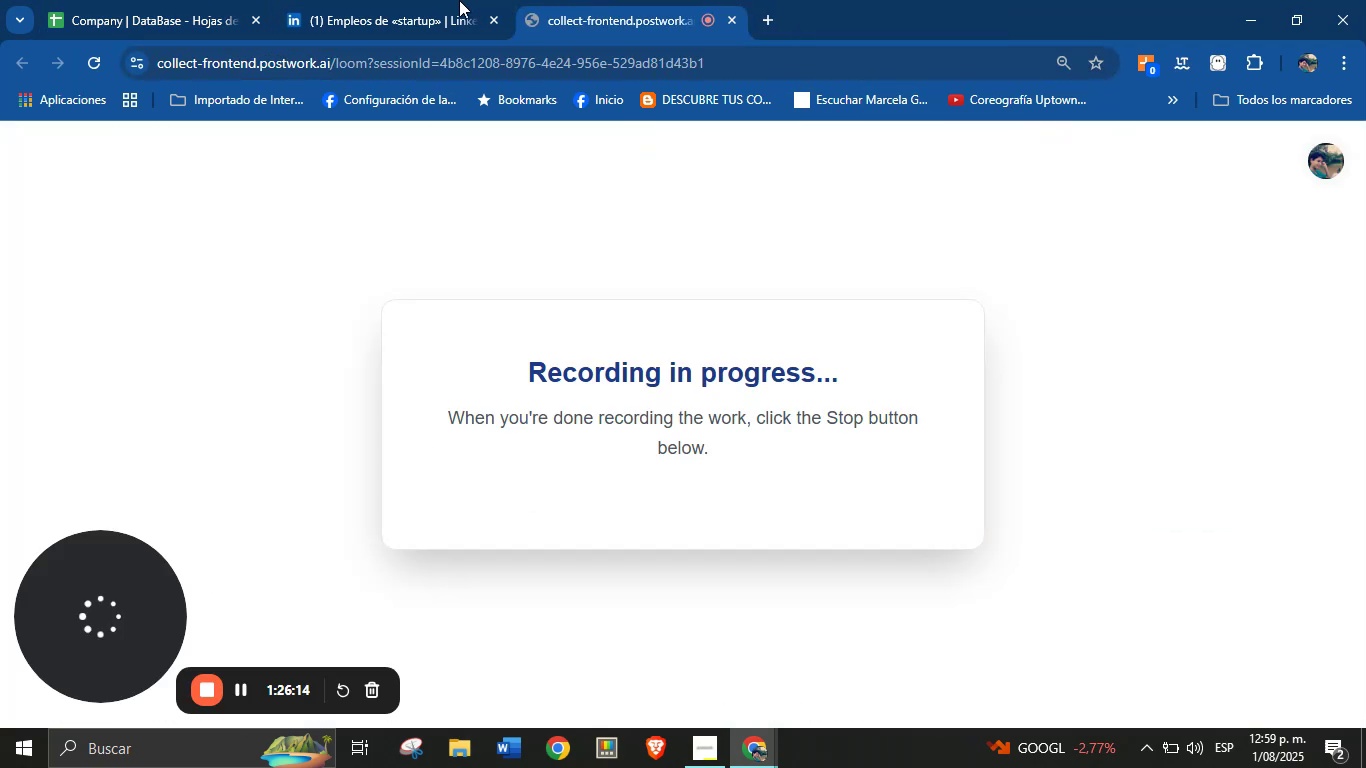 
left_click([459, 0])
 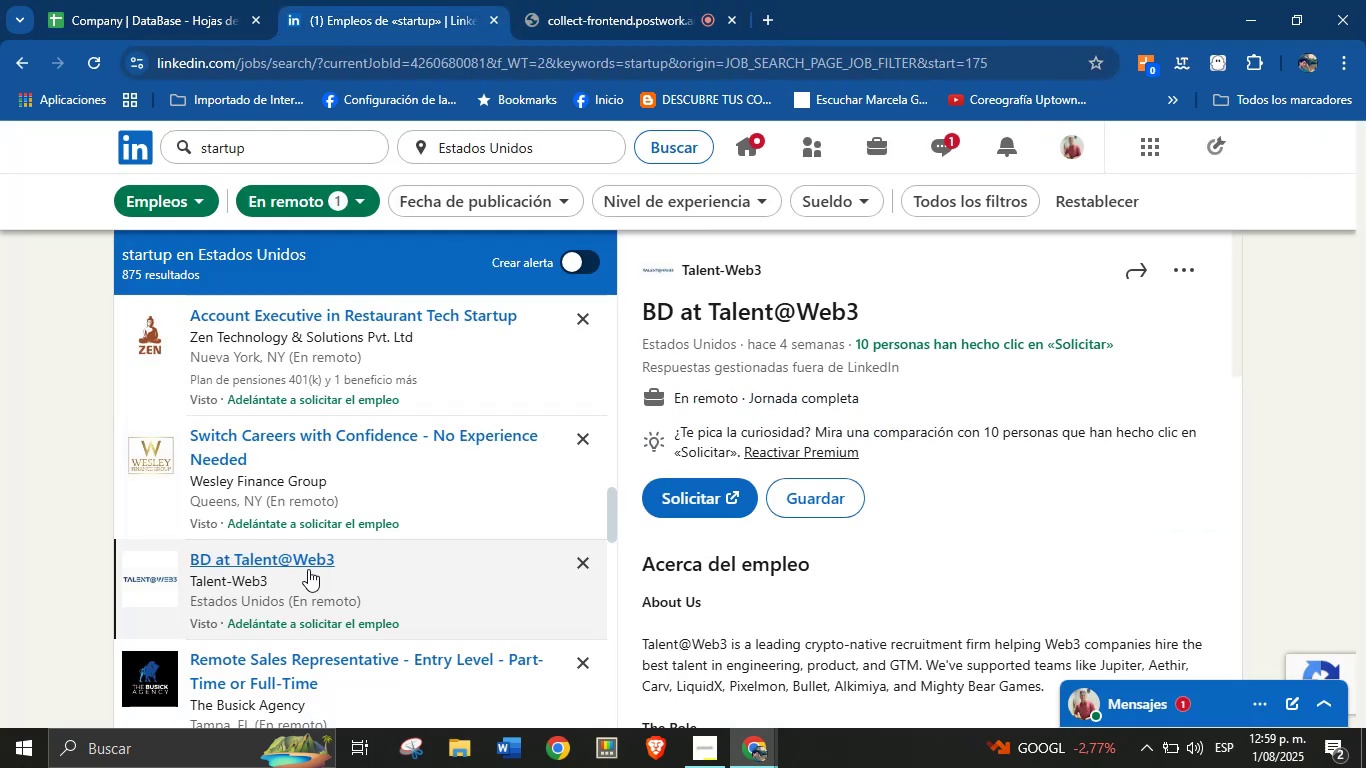 
scroll: coordinate [294, 570], scroll_direction: down, amount: 2.0
 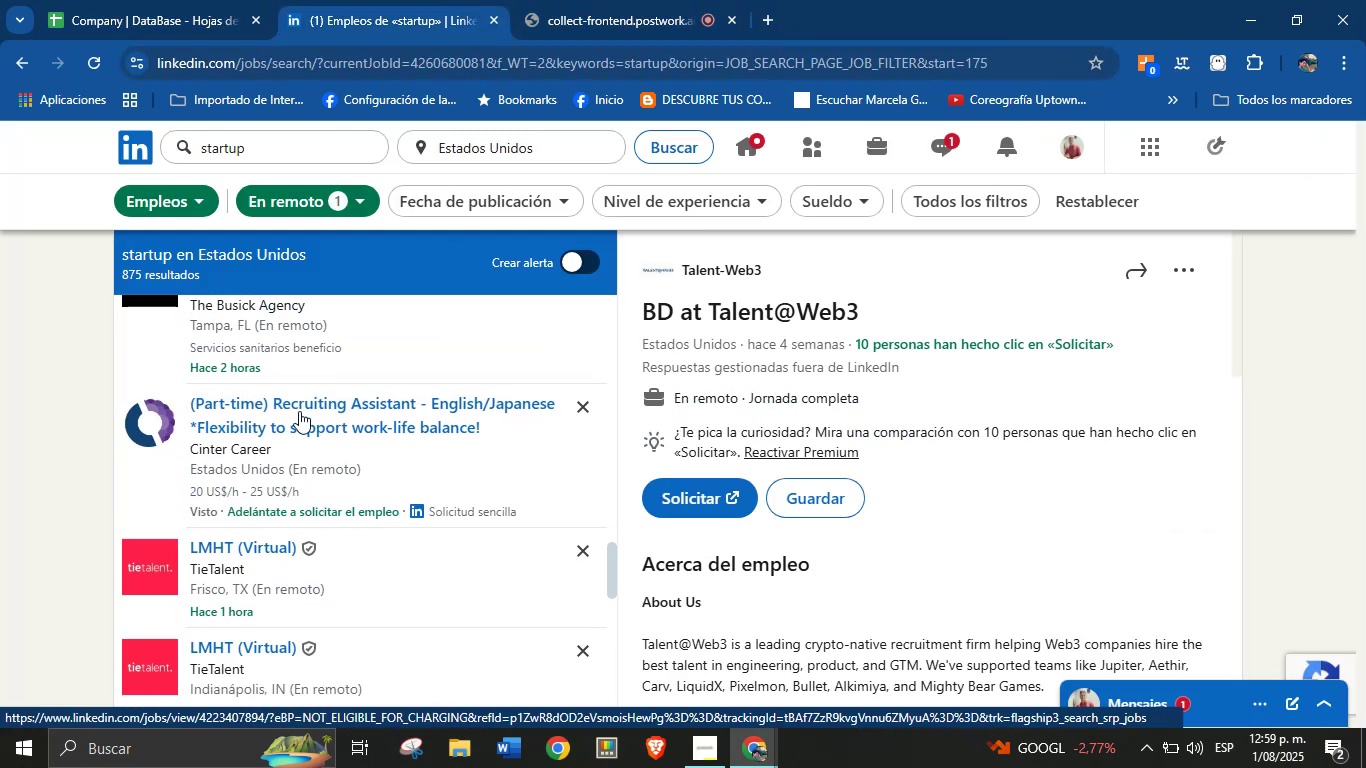 
left_click([299, 411])
 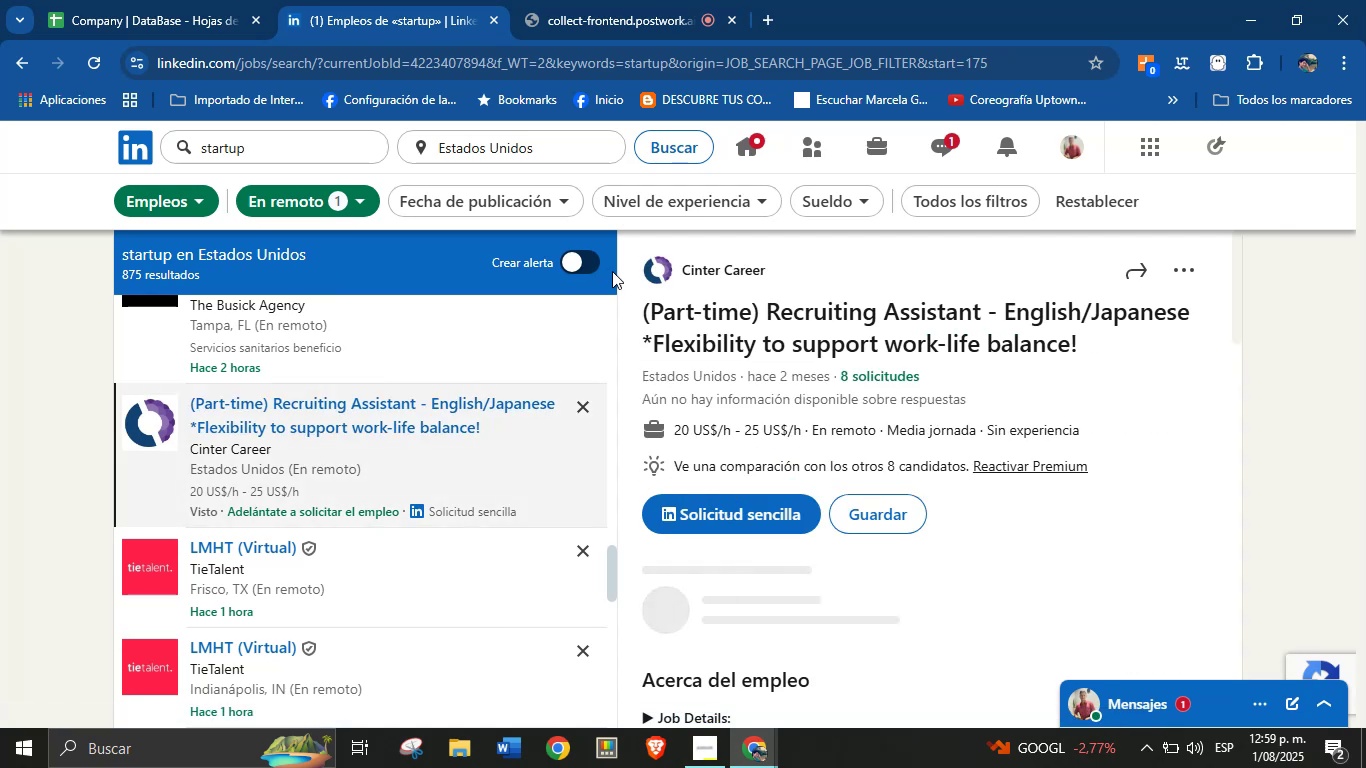 
right_click([710, 272])
 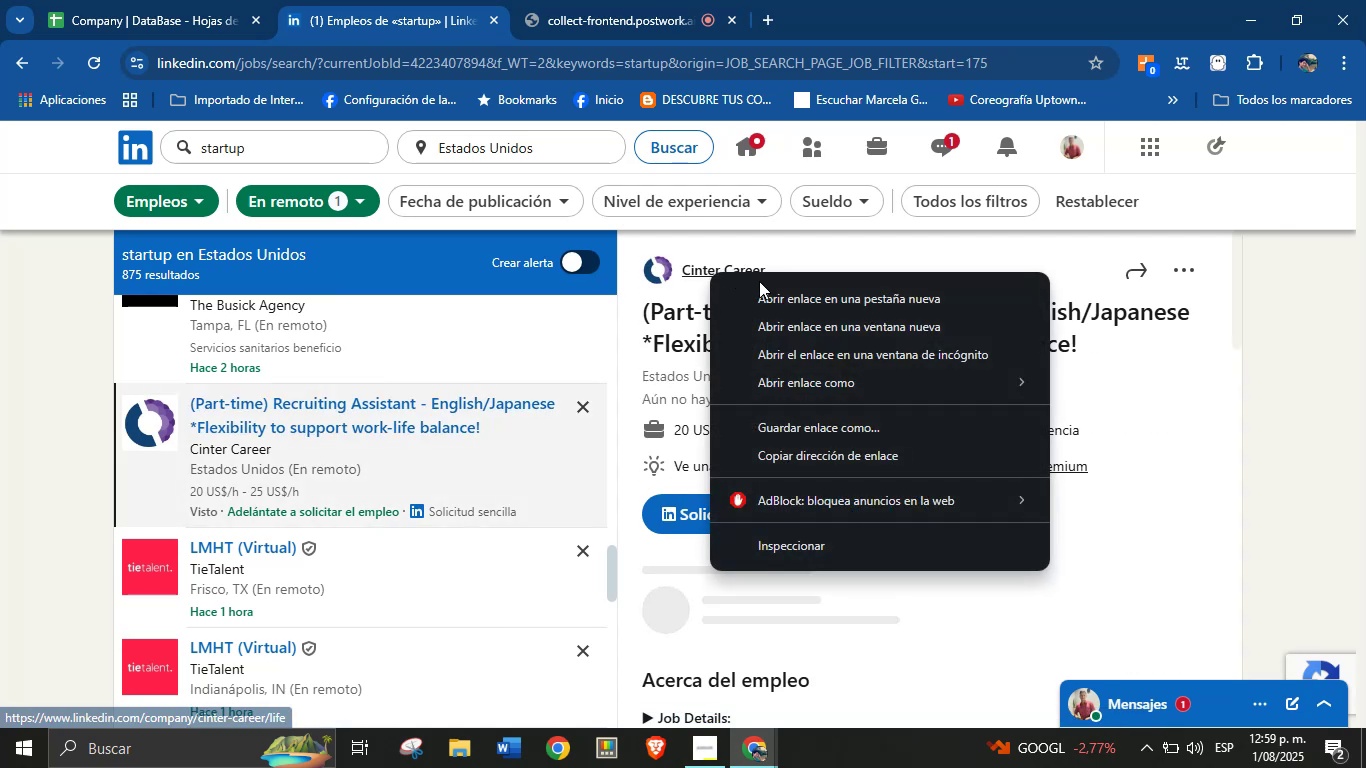 
left_click([779, 295])
 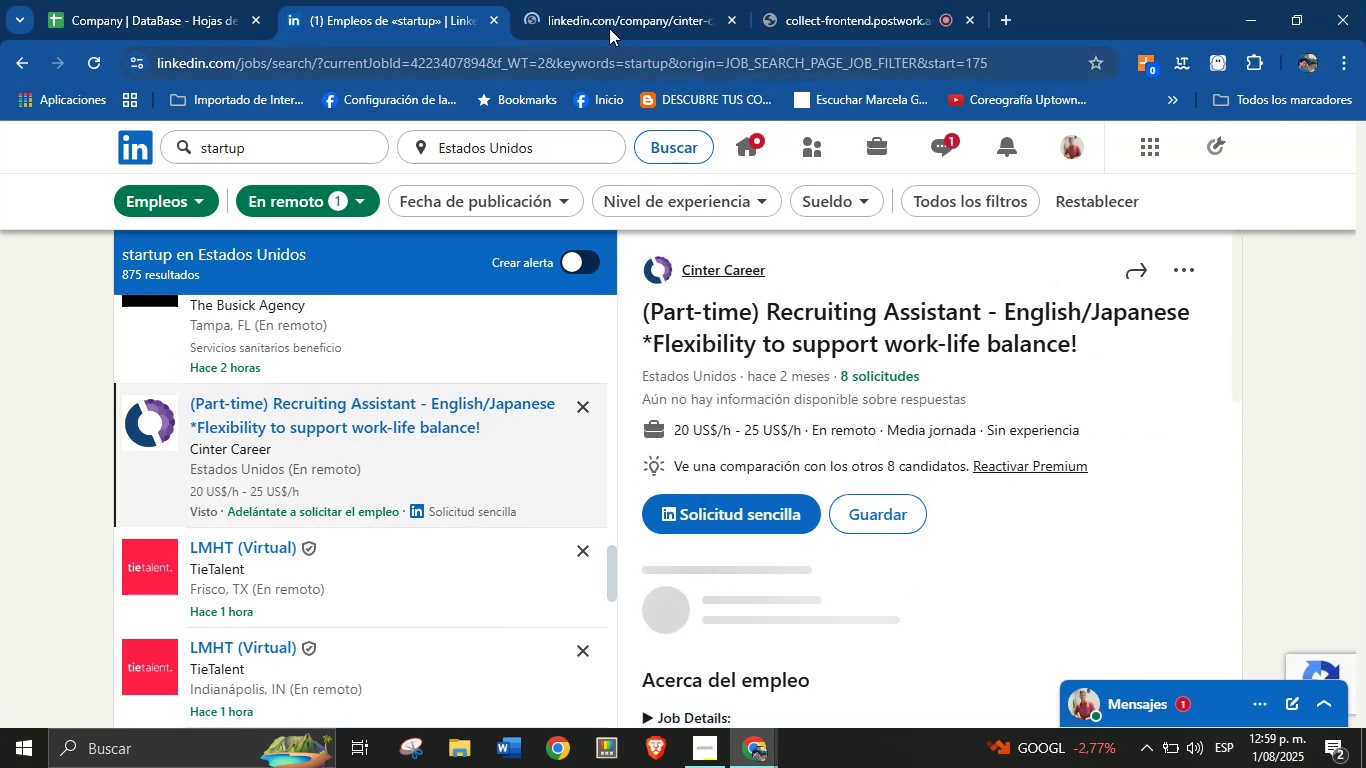 
left_click([609, 20])
 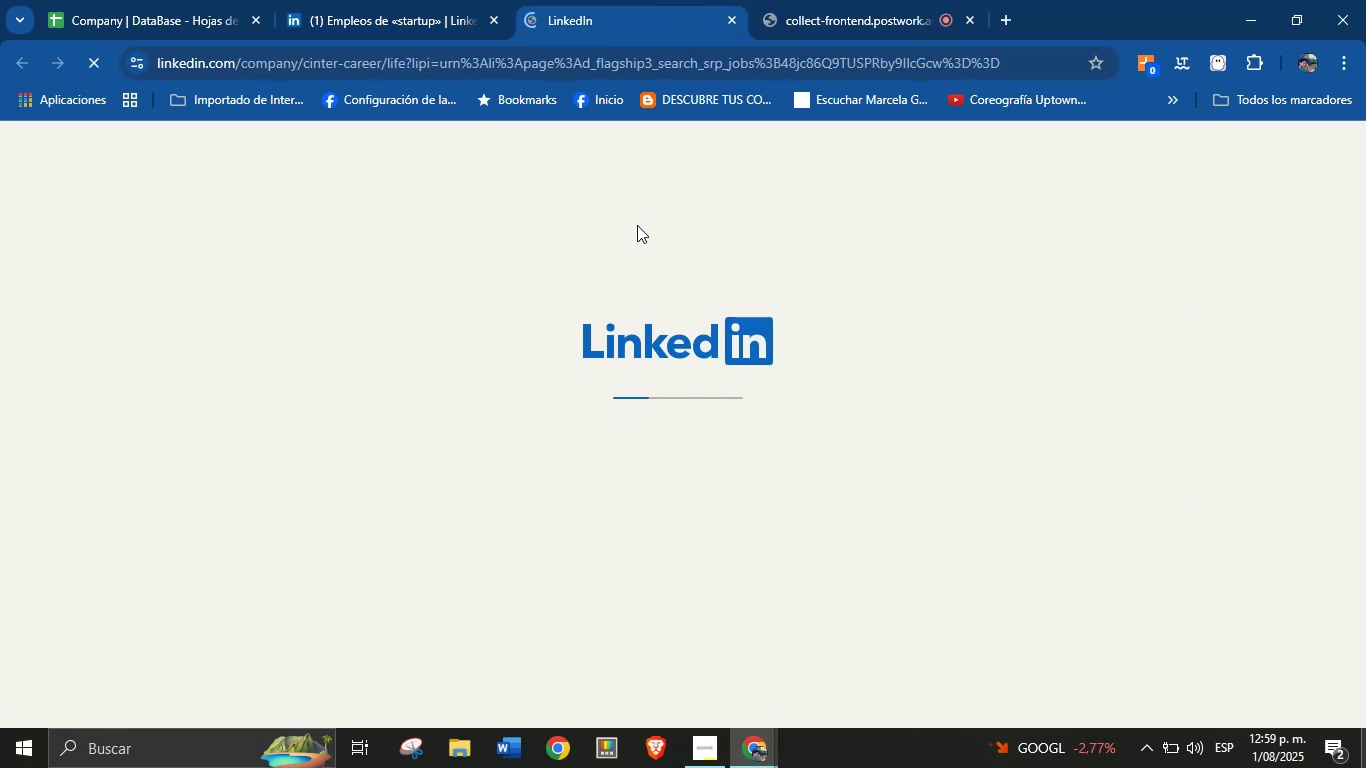 
left_click([103, 0])
 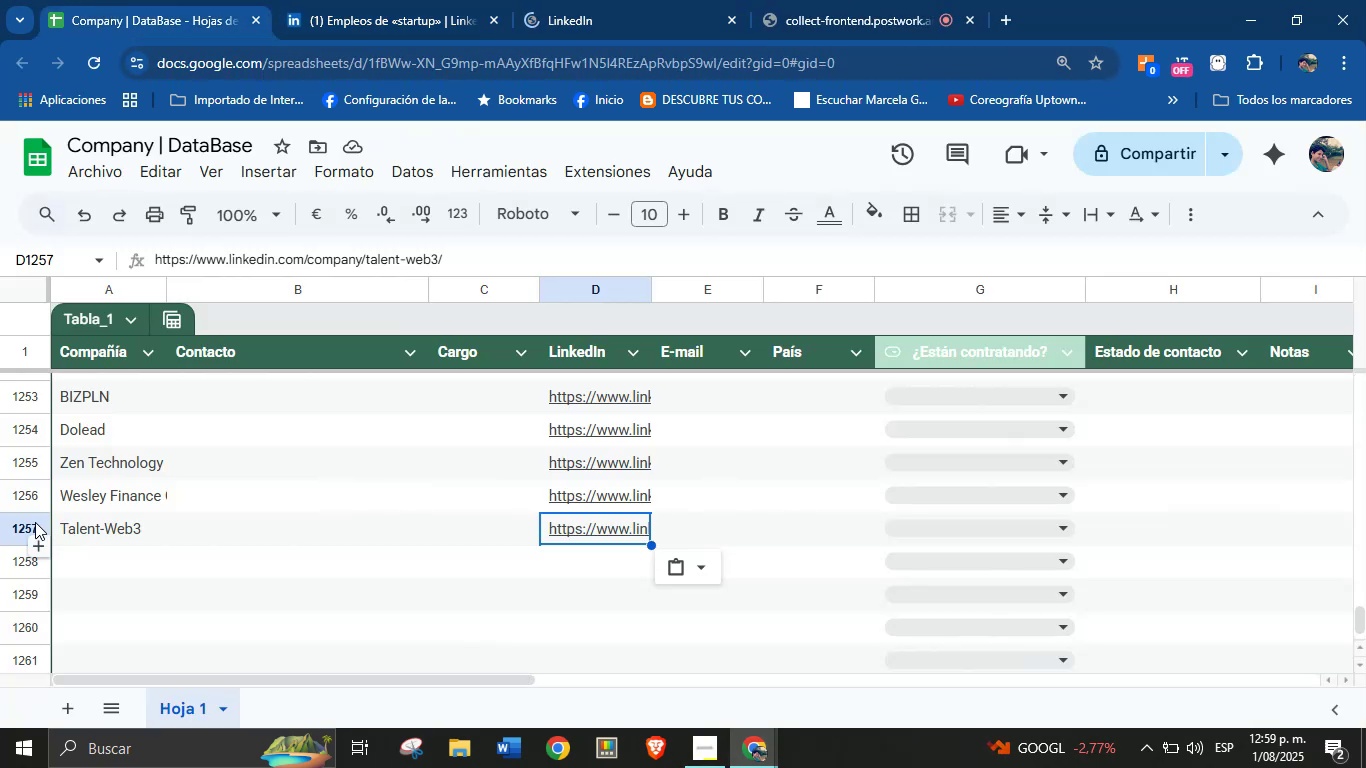 
left_click([112, 576])
 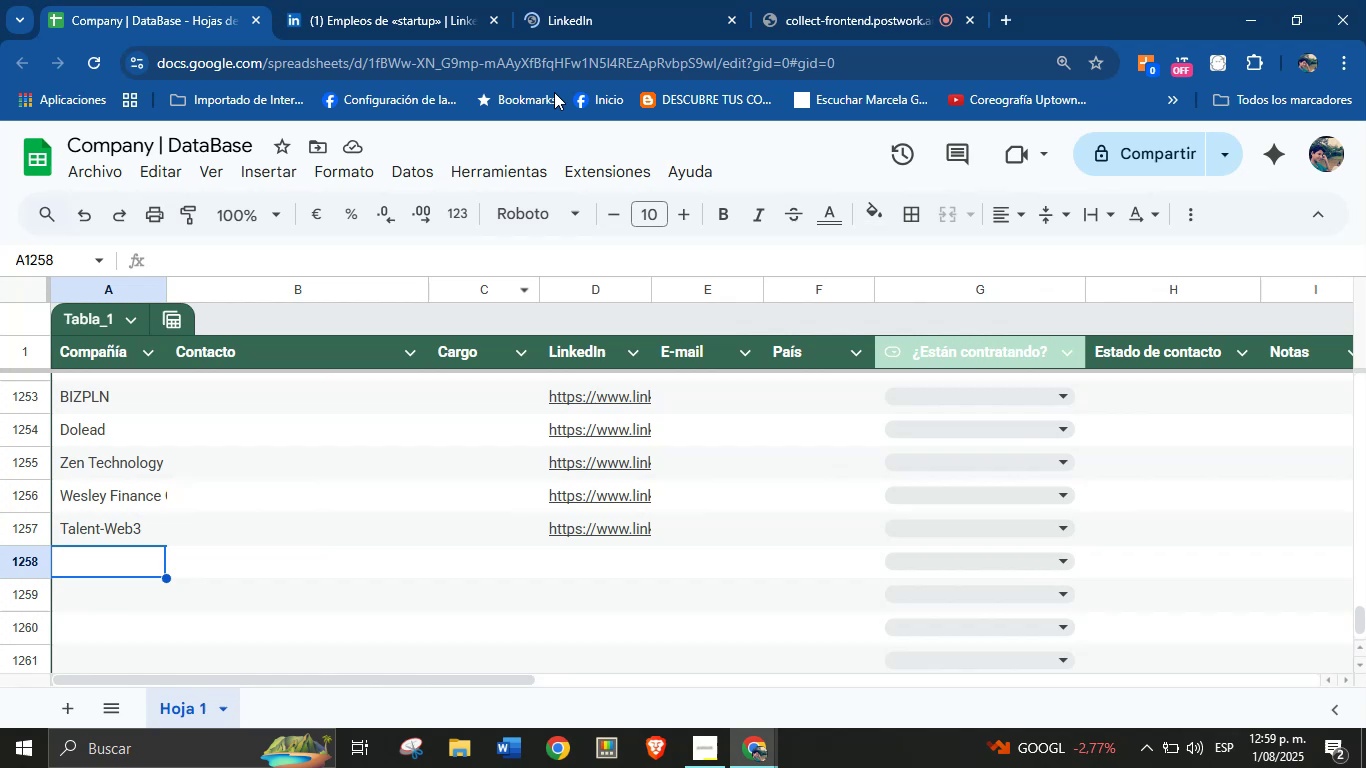 
left_click([563, 0])
 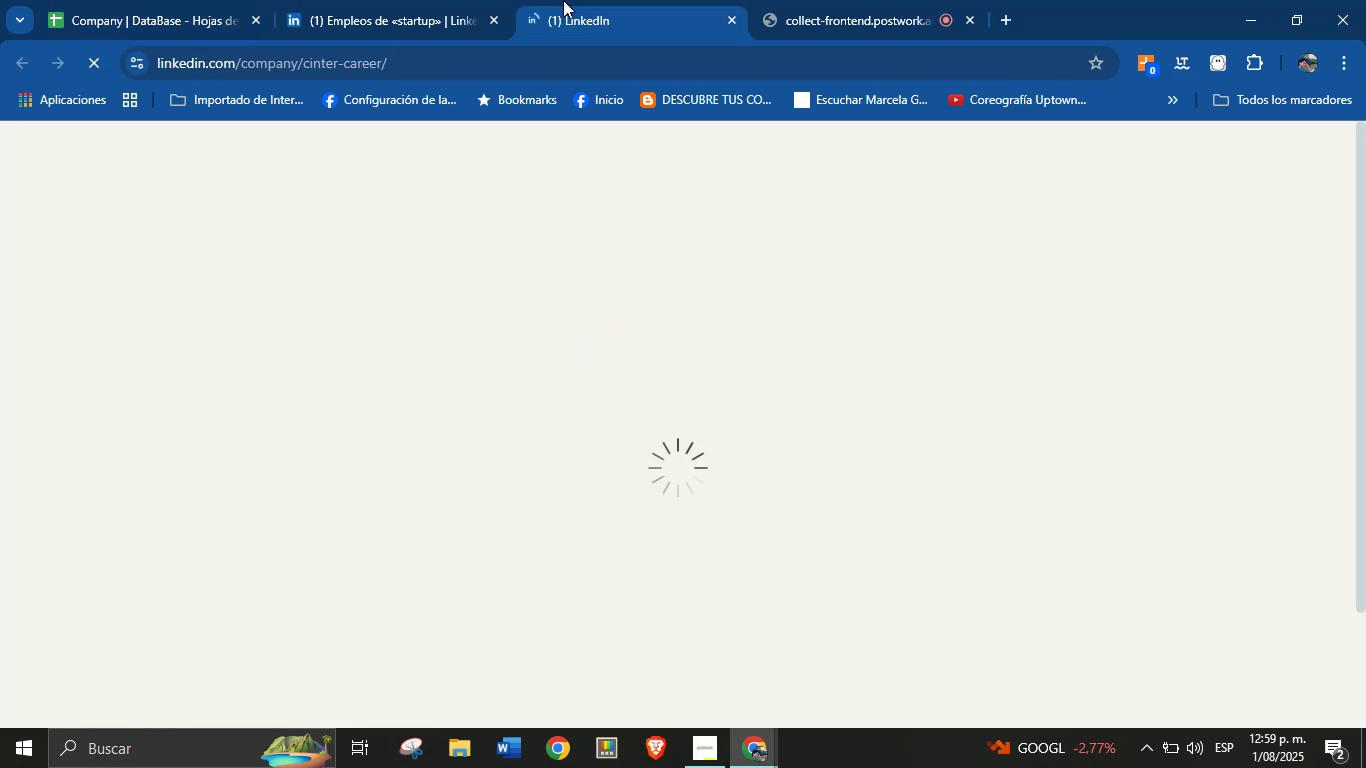 
wait(10.99)
 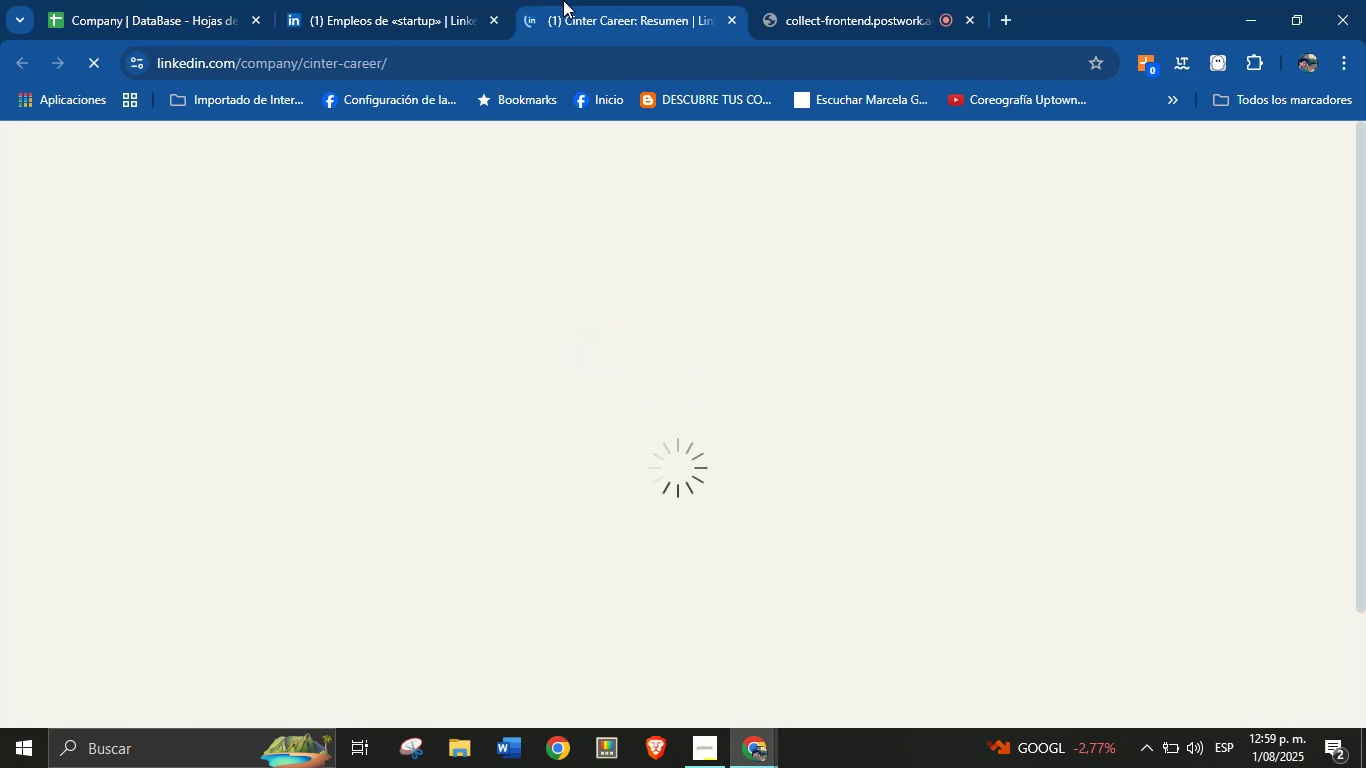 
key(Control+C)
 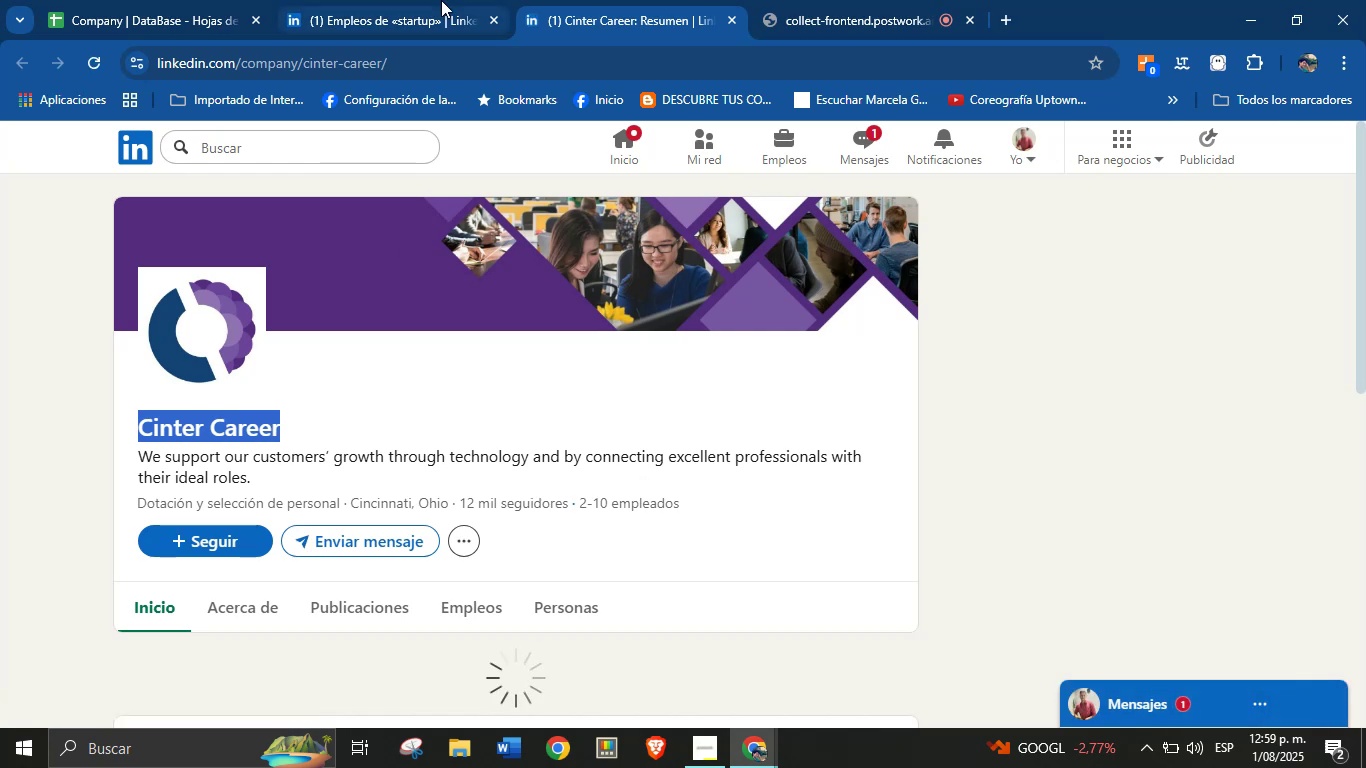 
double_click([234, 0])
 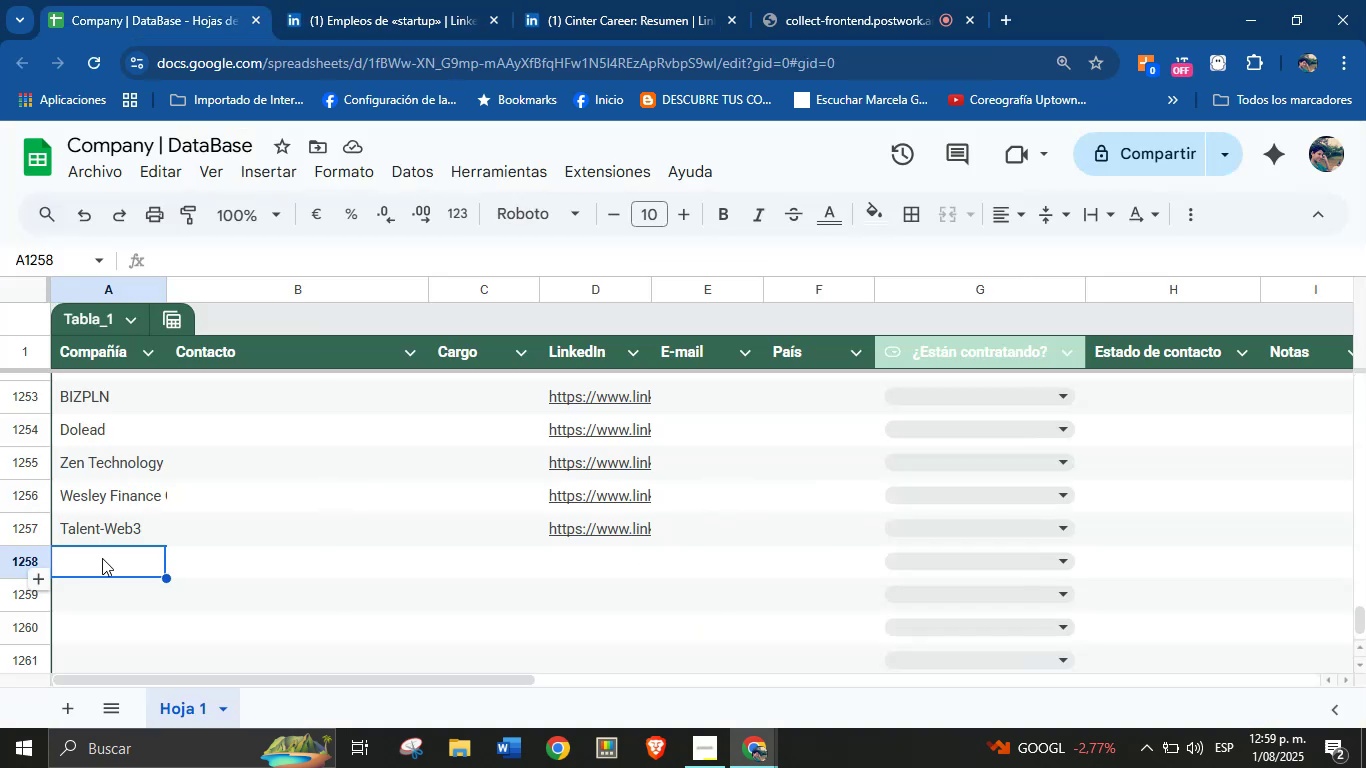 
left_click([115, 558])
 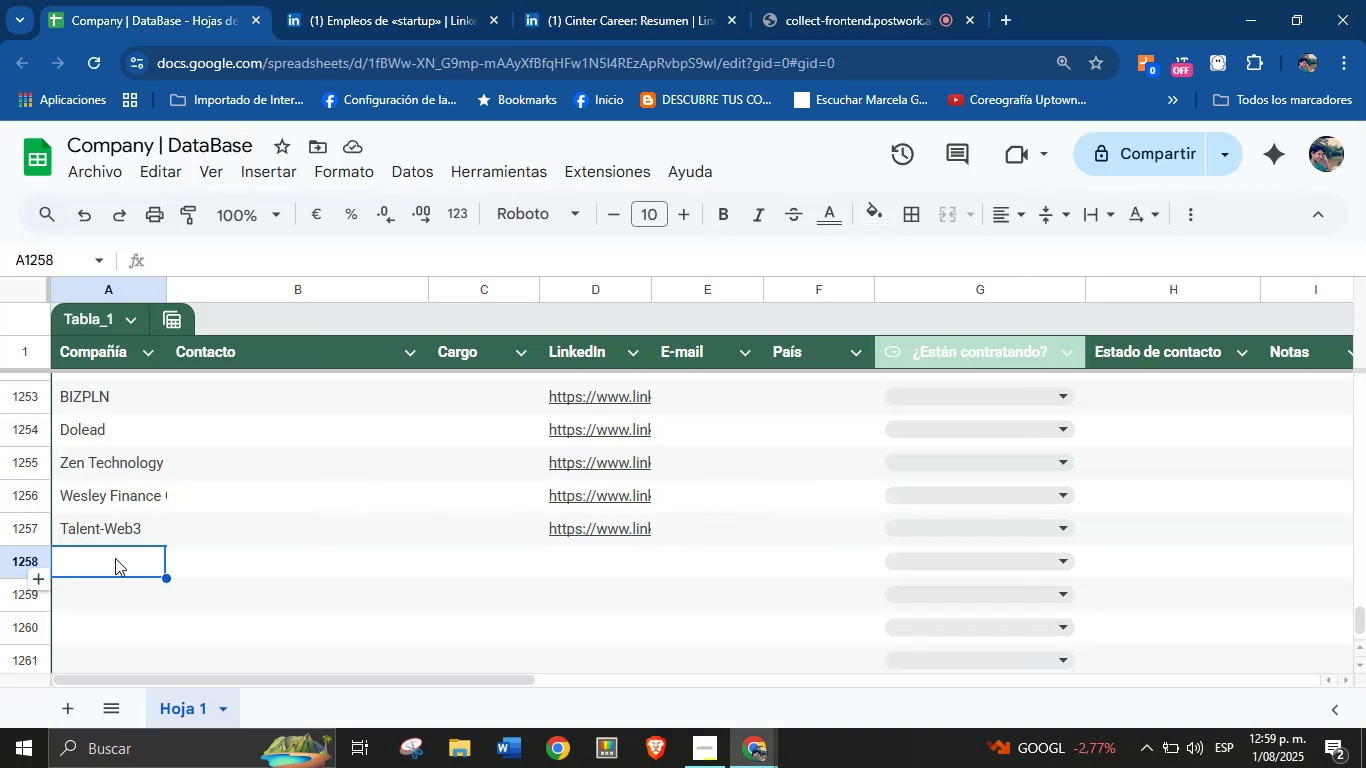 
key(Control+V)
 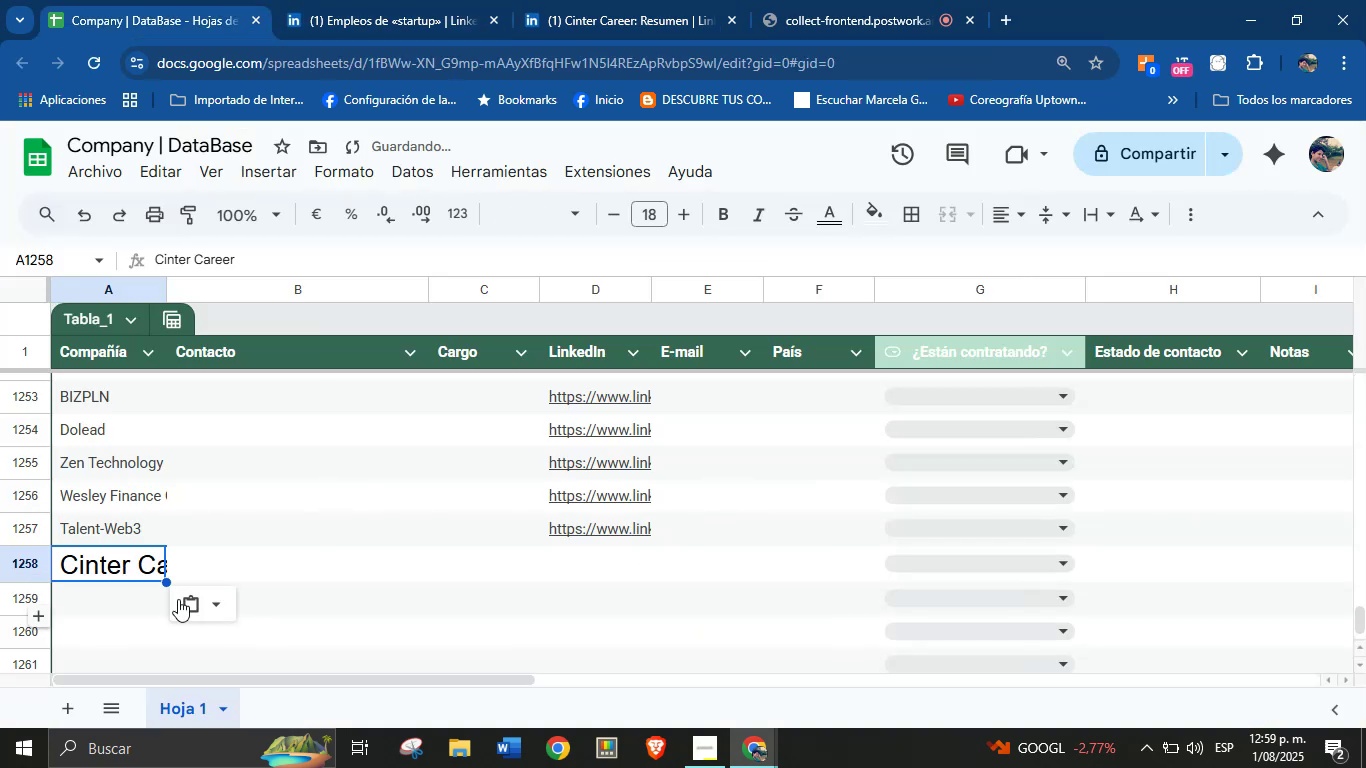 
left_click([208, 596])
 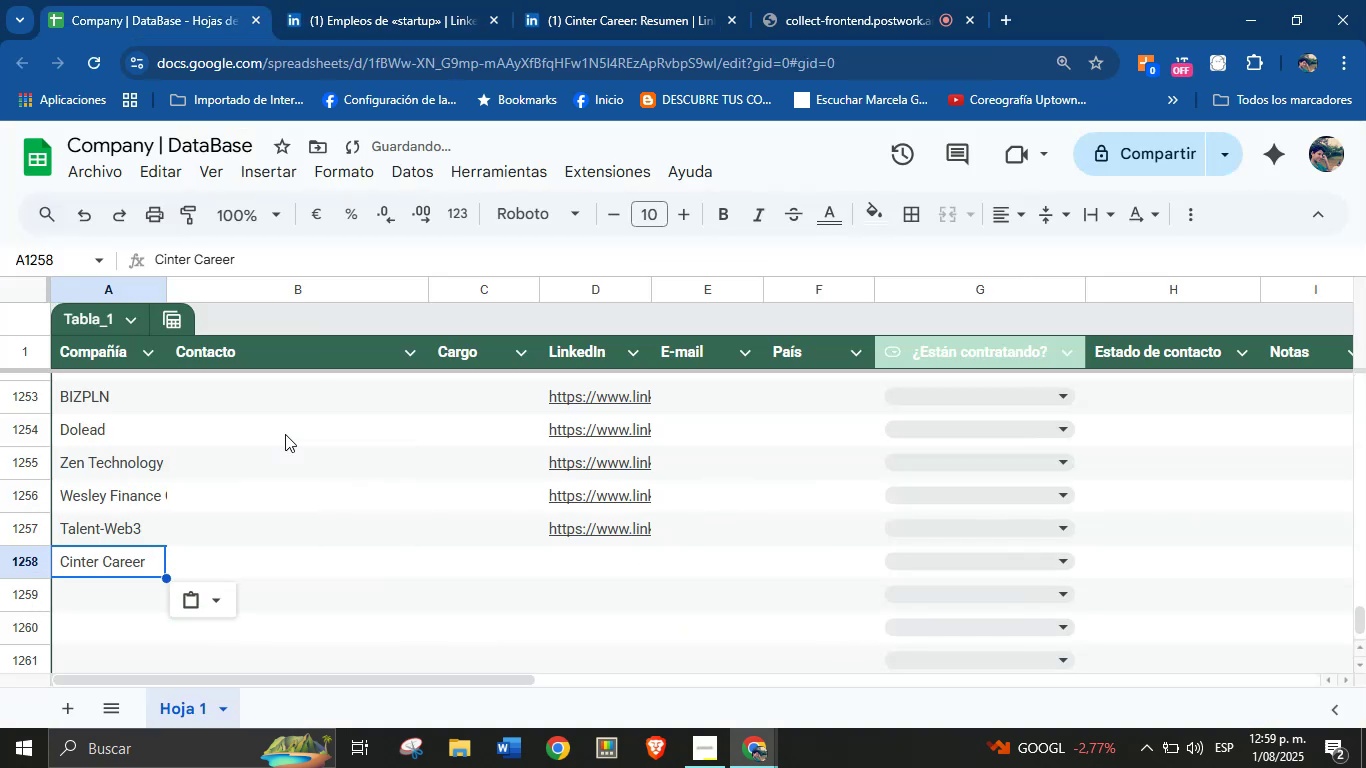 
left_click([589, 0])
 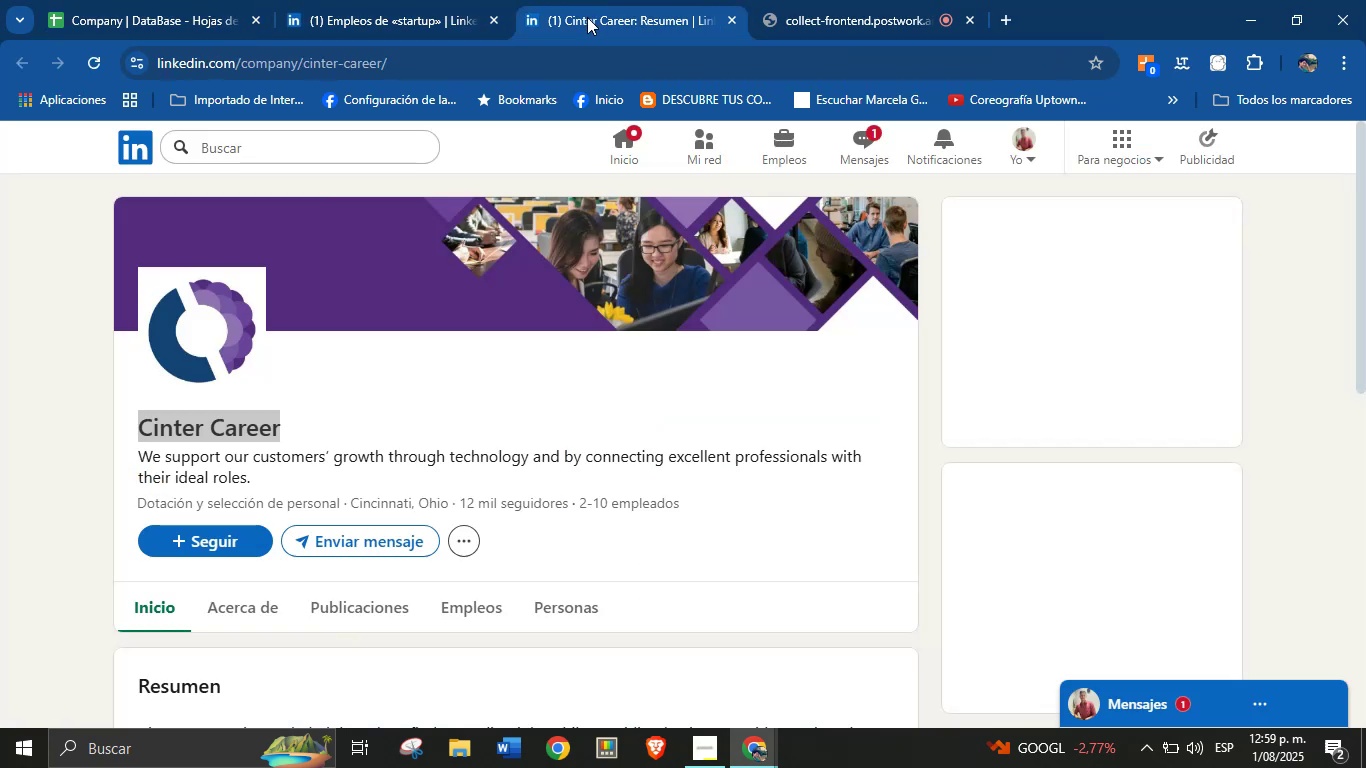 
double_click([564, 51])
 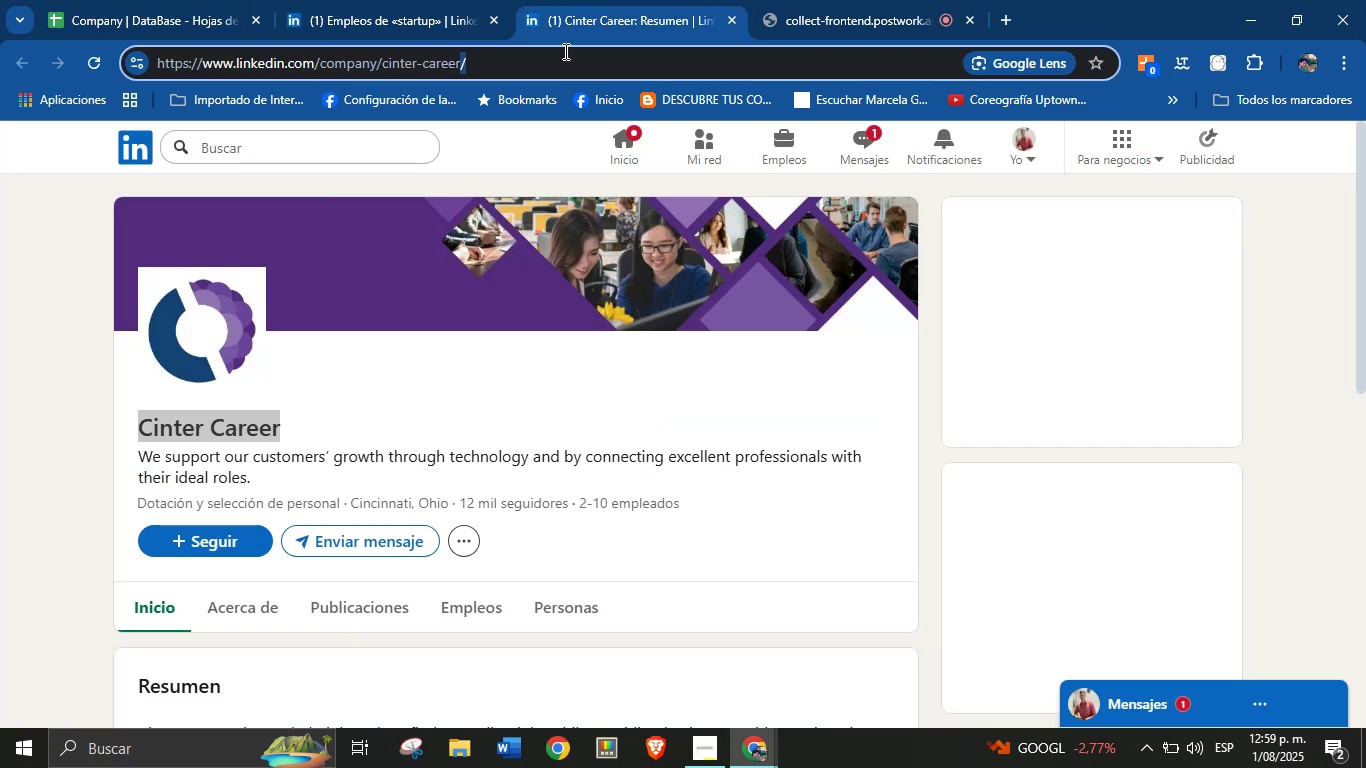 
triple_click([564, 51])
 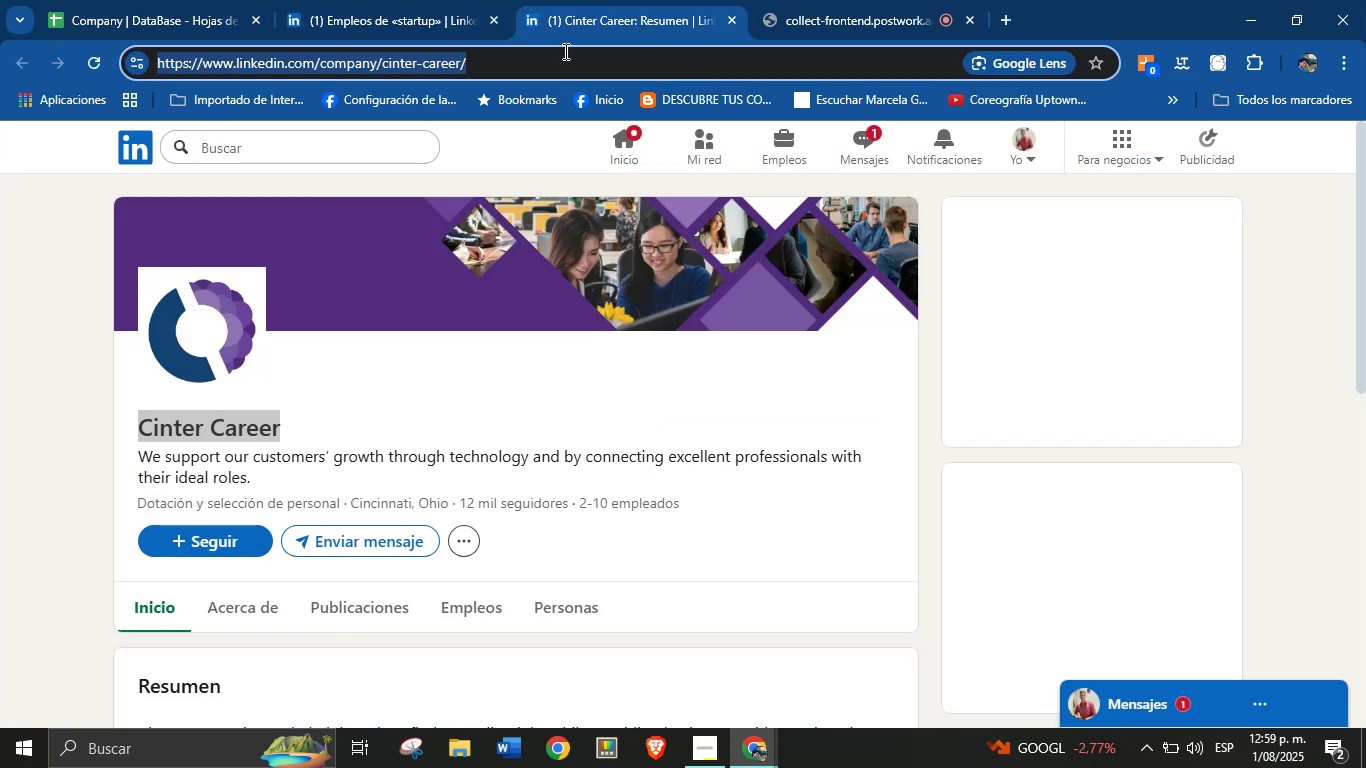 
key(Control+C)
 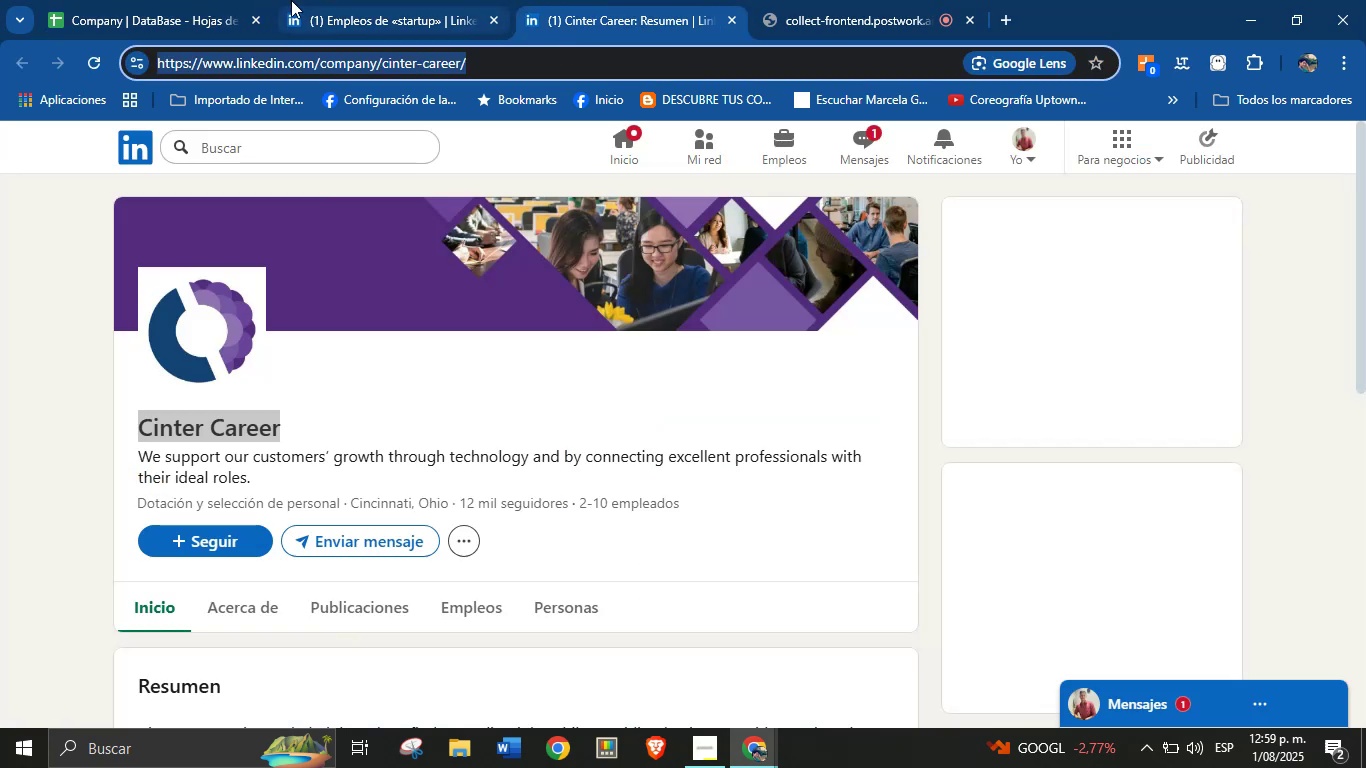 
left_click([216, 0])
 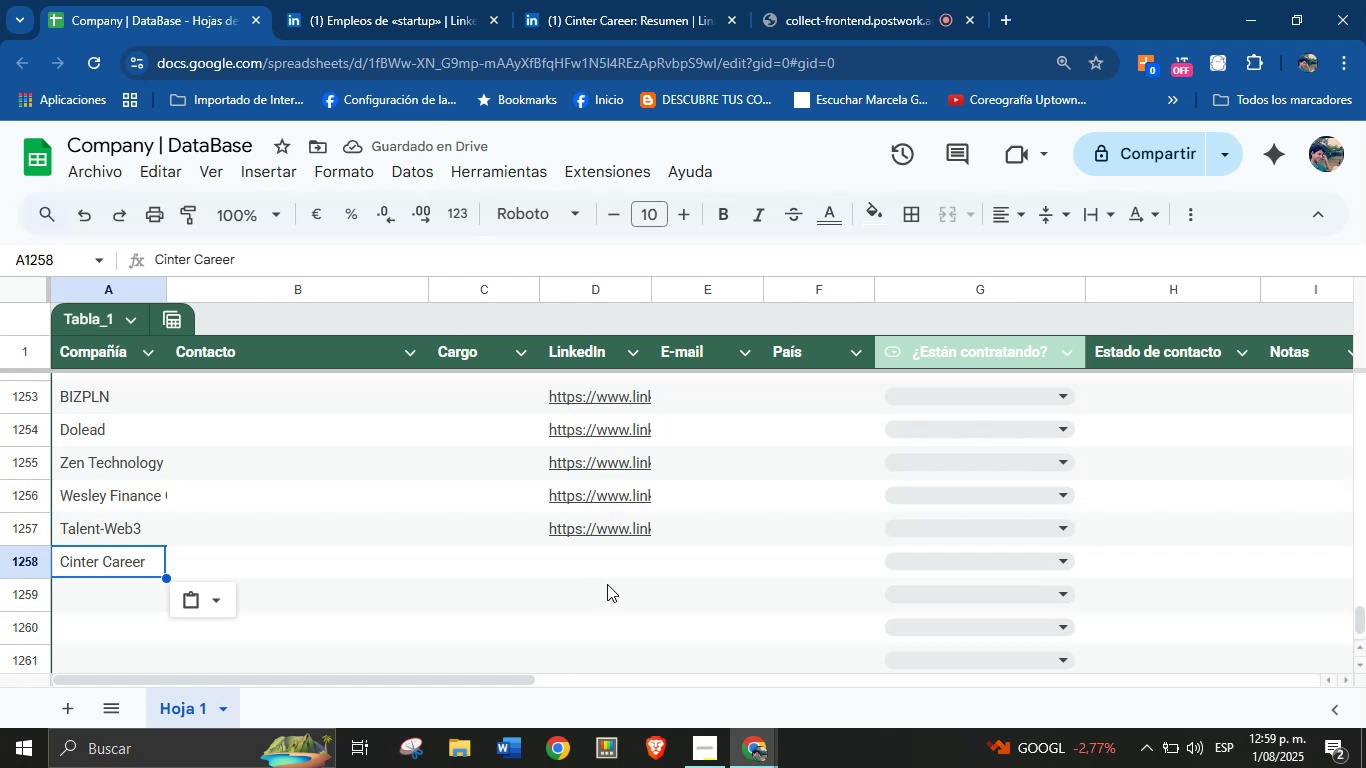 
key(Control+V)
 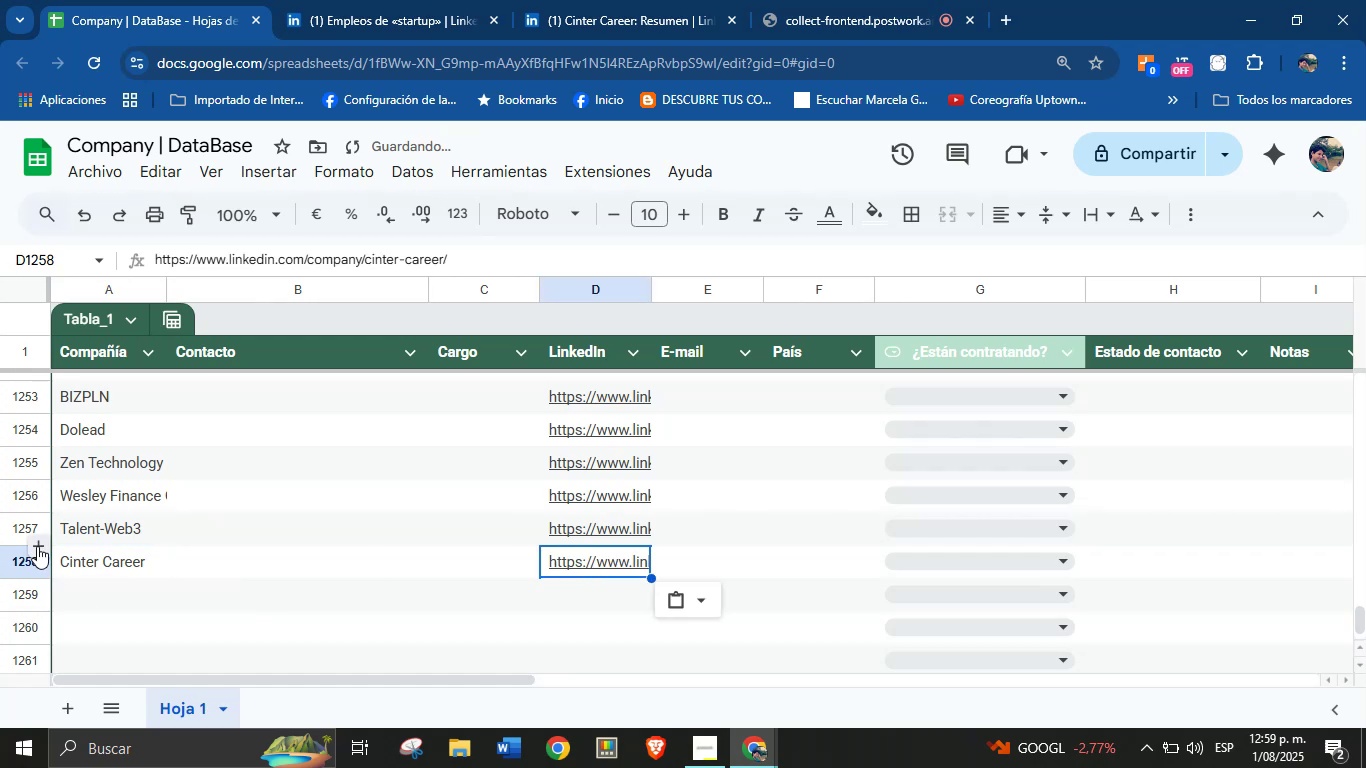 
scroll: coordinate [150, 570], scroll_direction: down, amount: 1.0
 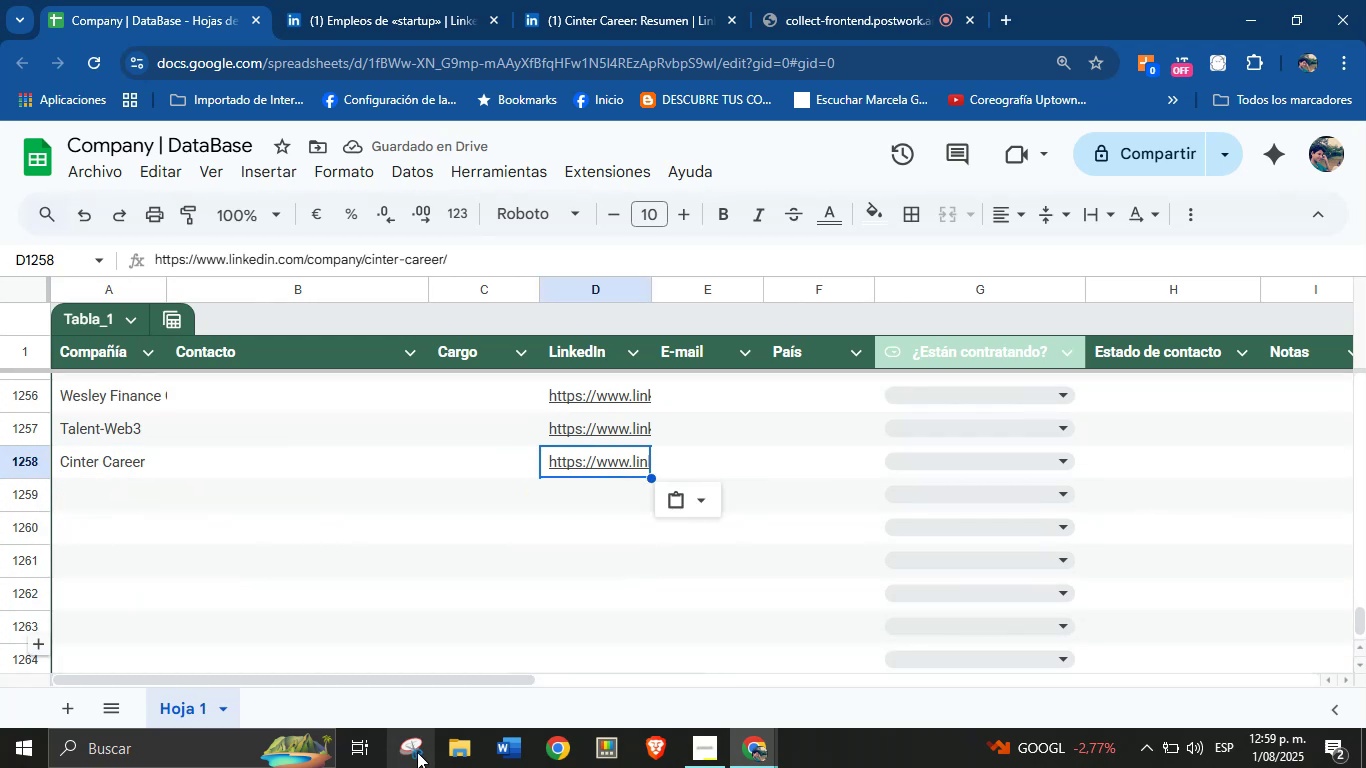 
left_click([684, 0])
 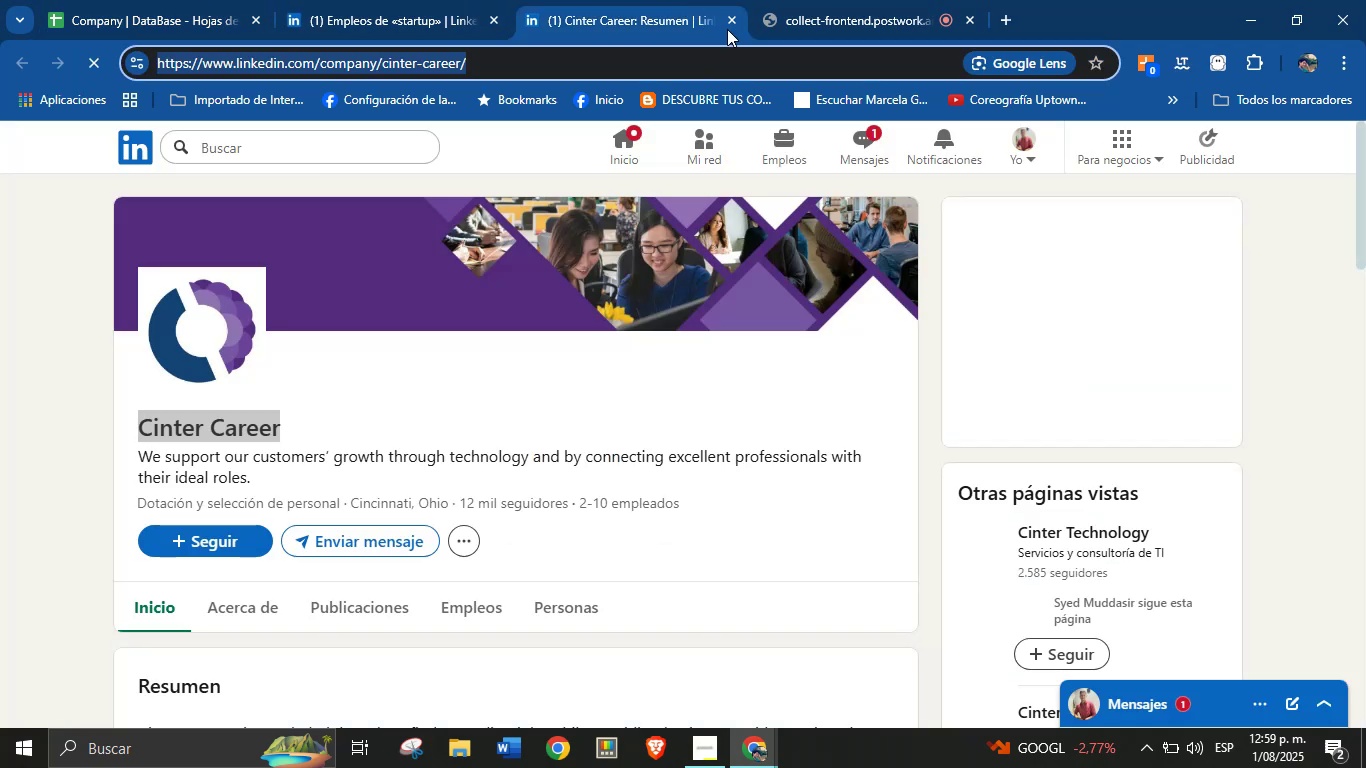 
left_click([726, 21])
 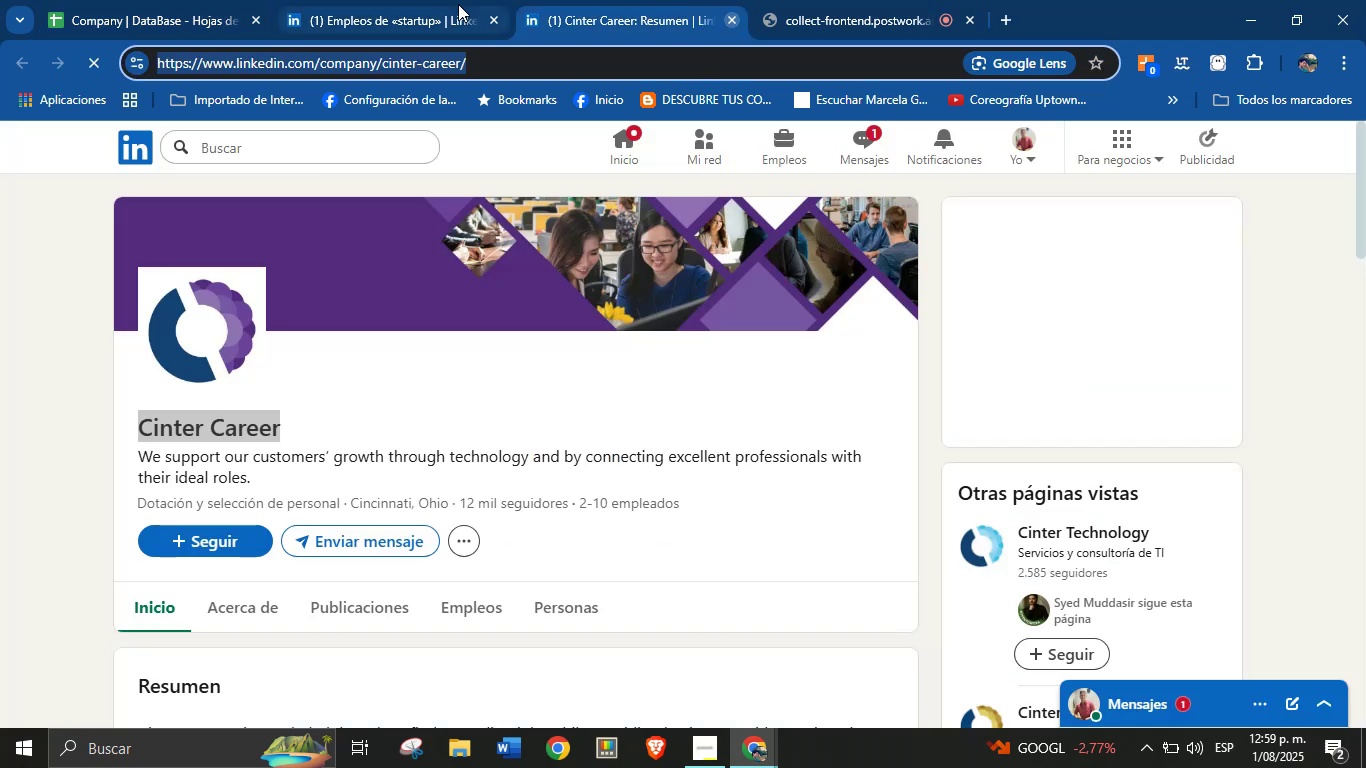 
left_click([448, 0])
 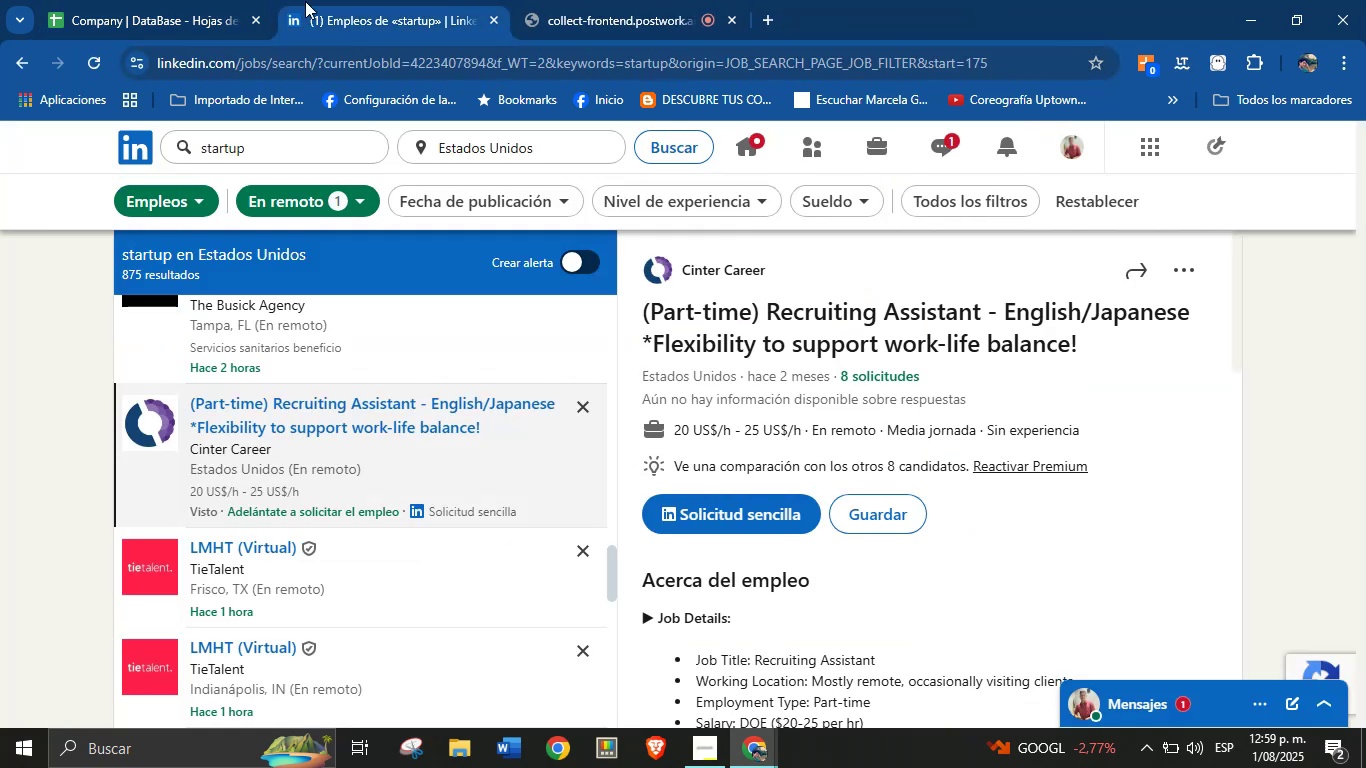 
left_click([231, 0])
 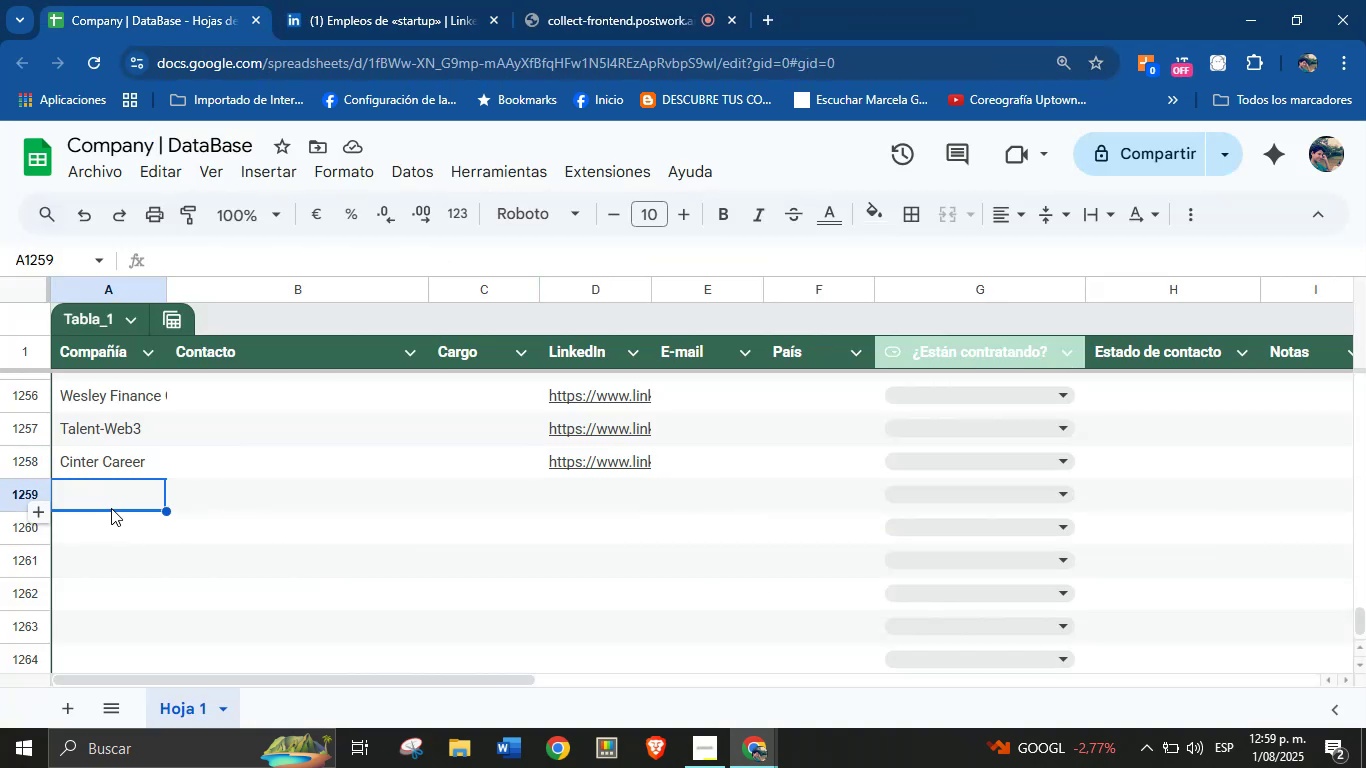 
left_click([352, 0])
 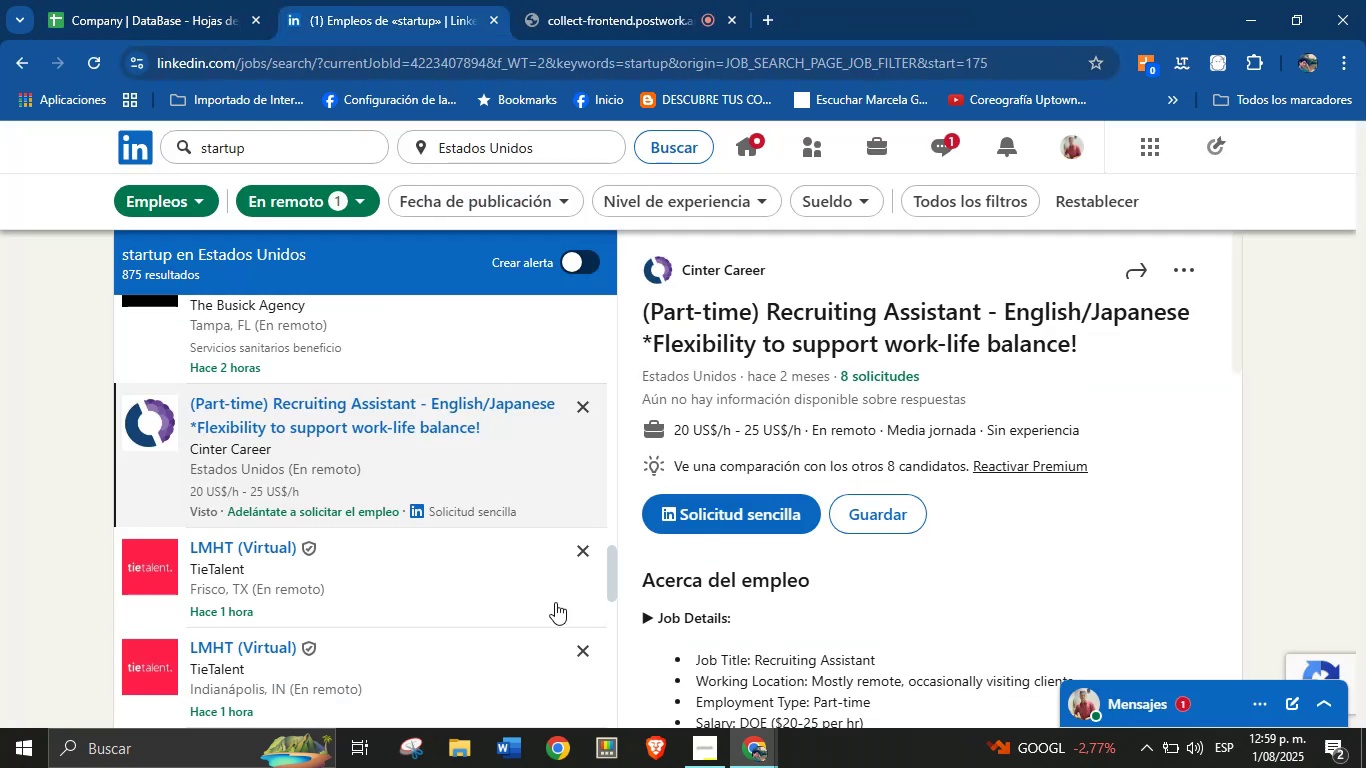 
scroll: coordinate [474, 569], scroll_direction: down, amount: 1.0
 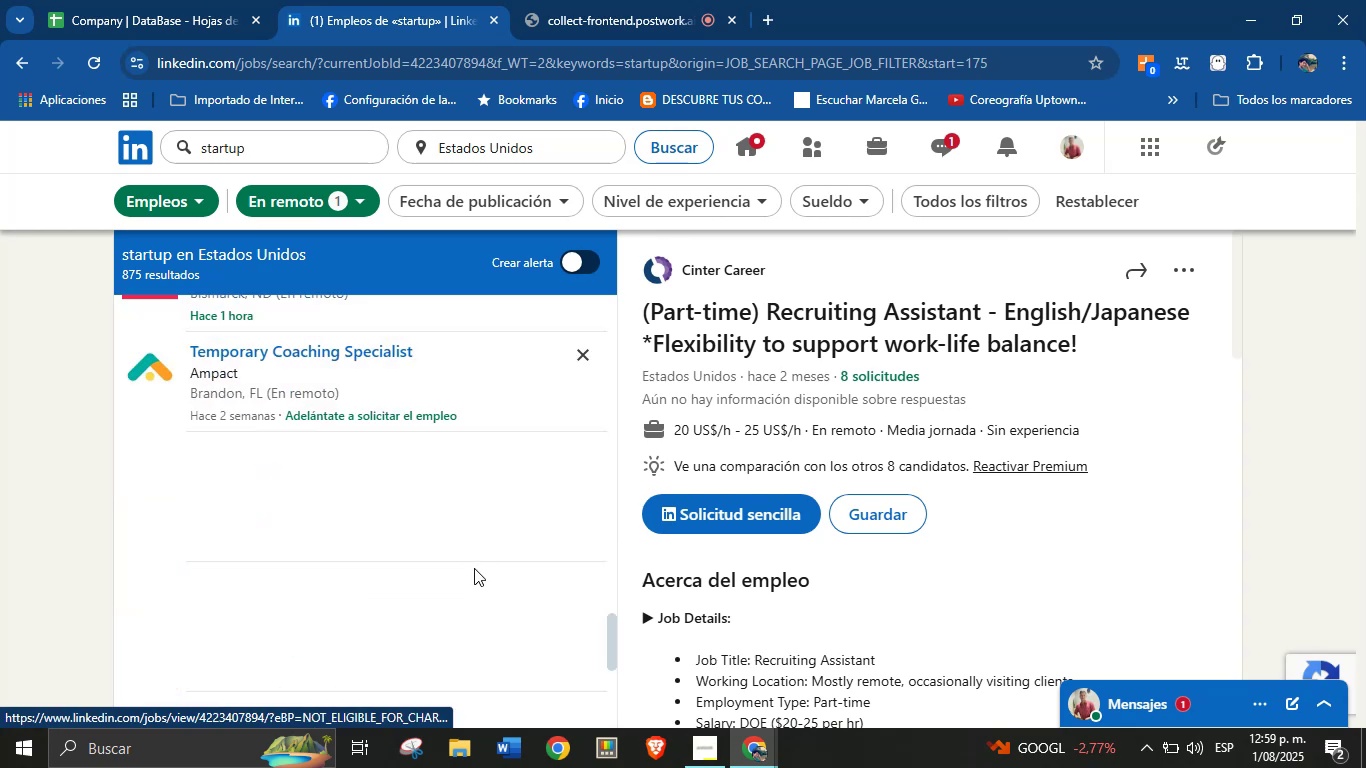 
scroll: coordinate [412, 428], scroll_direction: up, amount: 1.0
 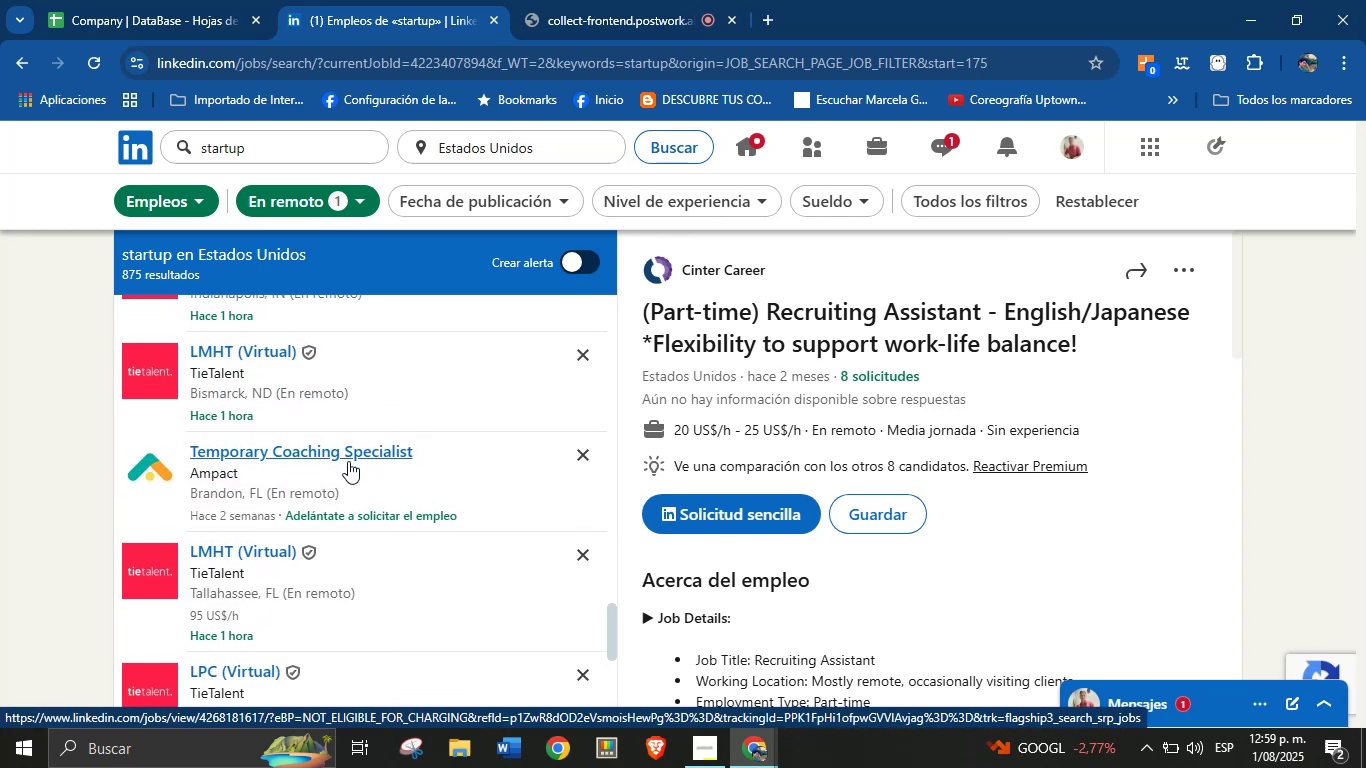 
left_click([332, 453])
 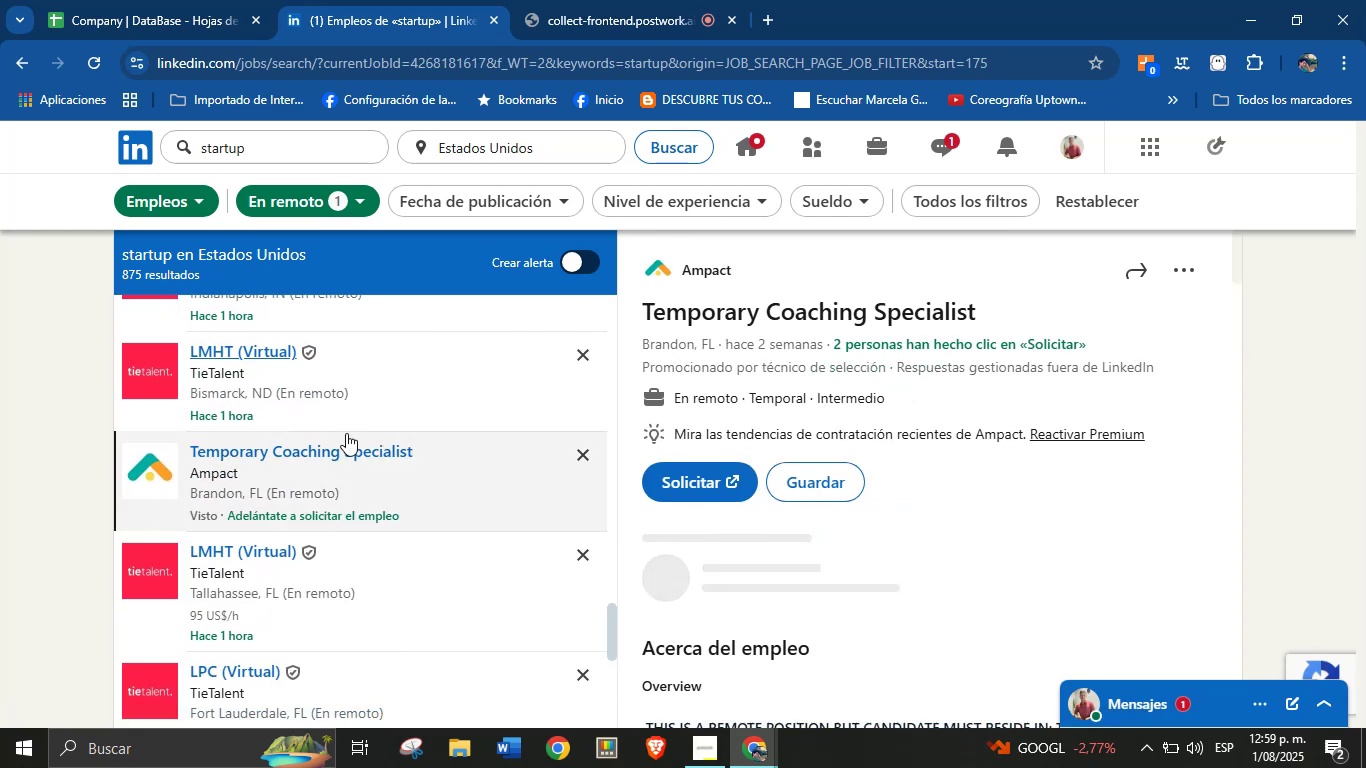 
scroll: coordinate [304, 551], scroll_direction: down, amount: 8.0
 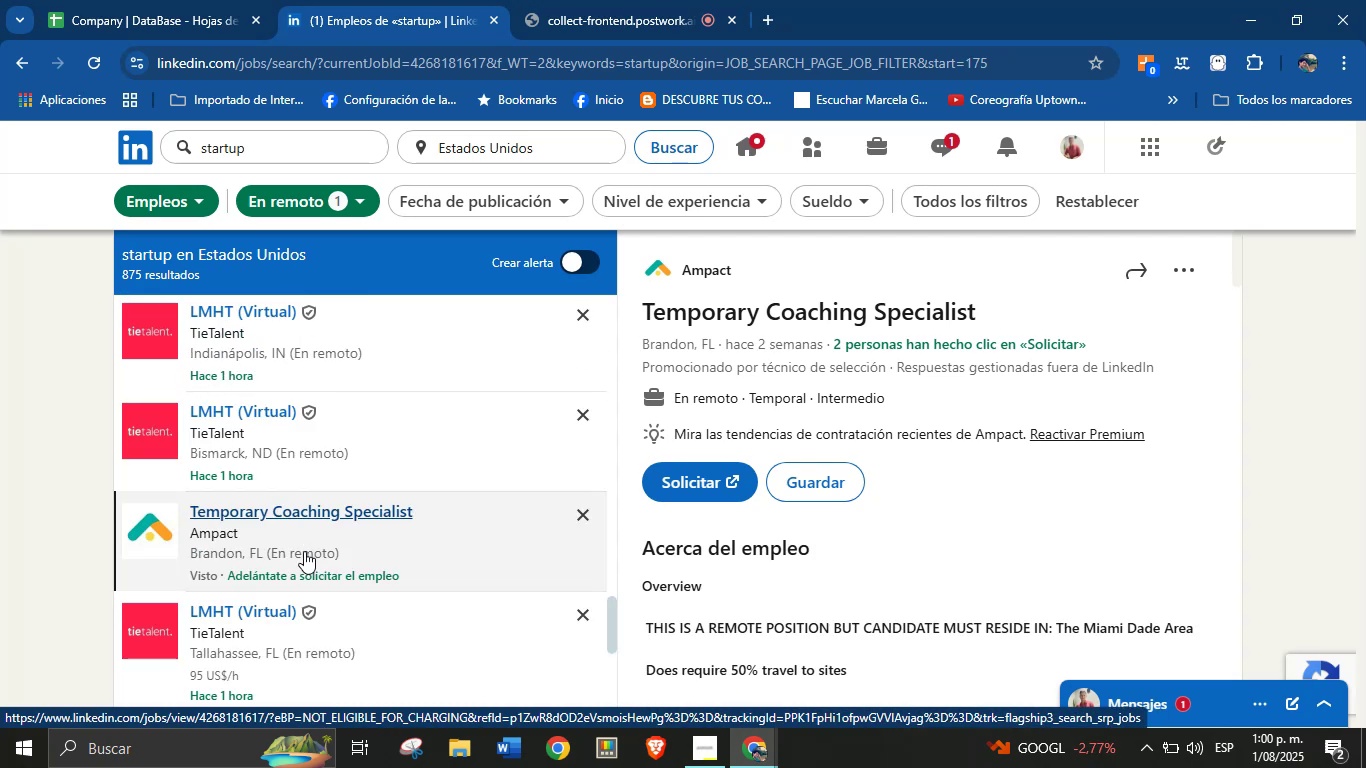 
wait(8.07)
 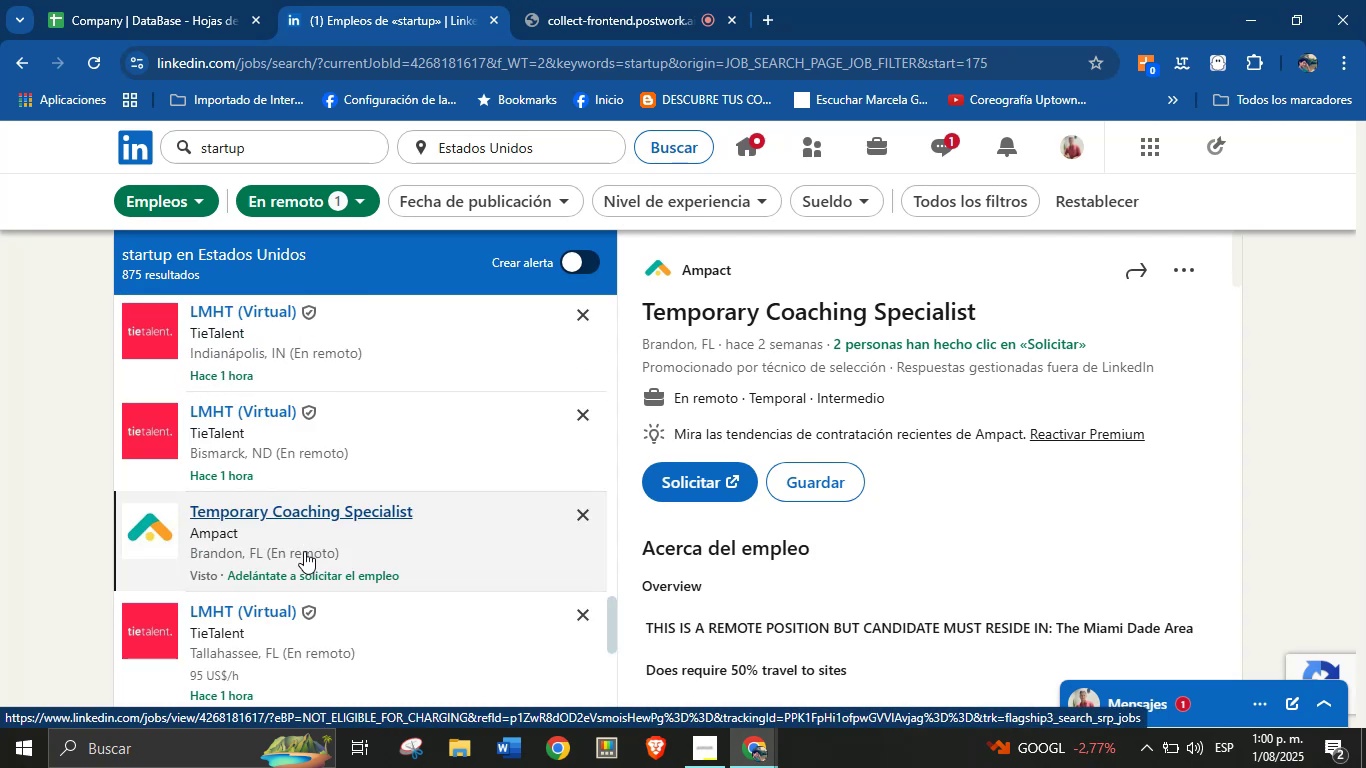 
scroll: coordinate [315, 569], scroll_direction: down, amount: 2.0
 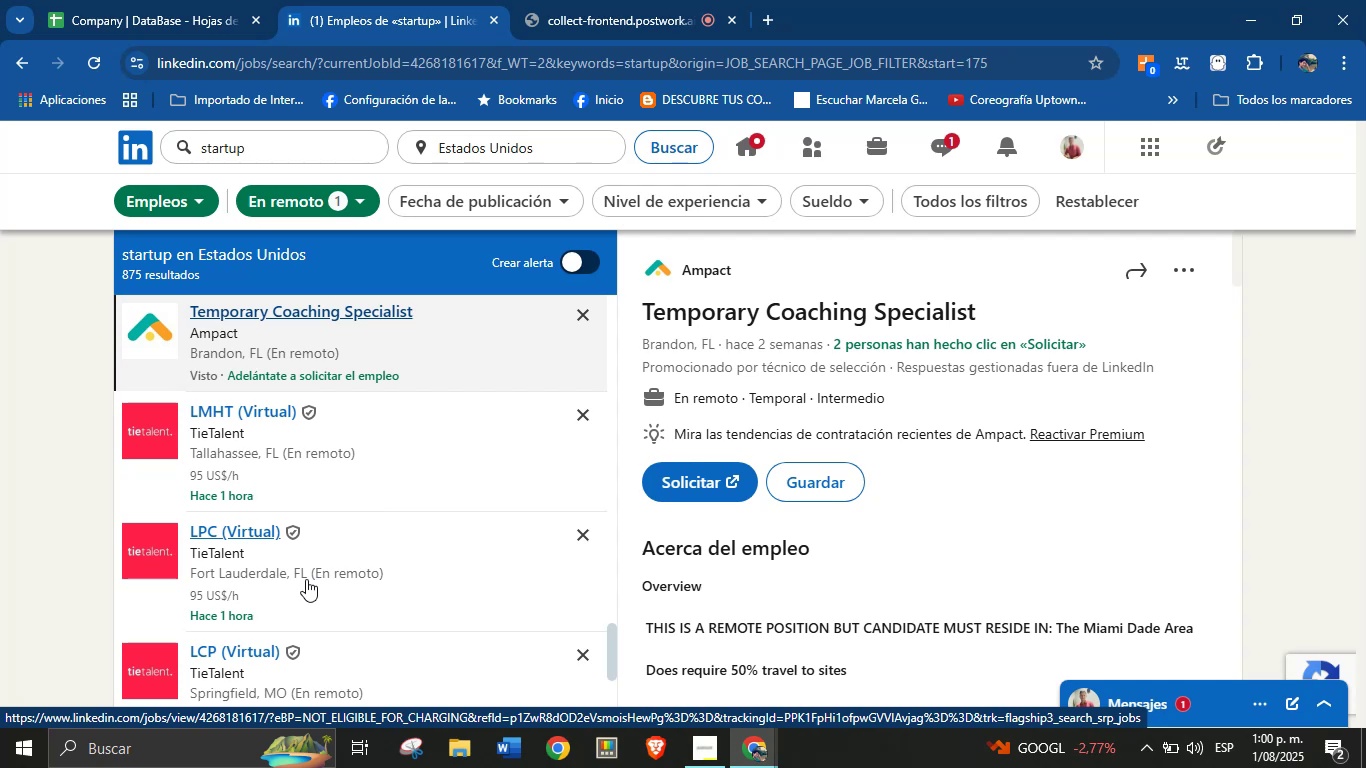 
wait(8.41)
 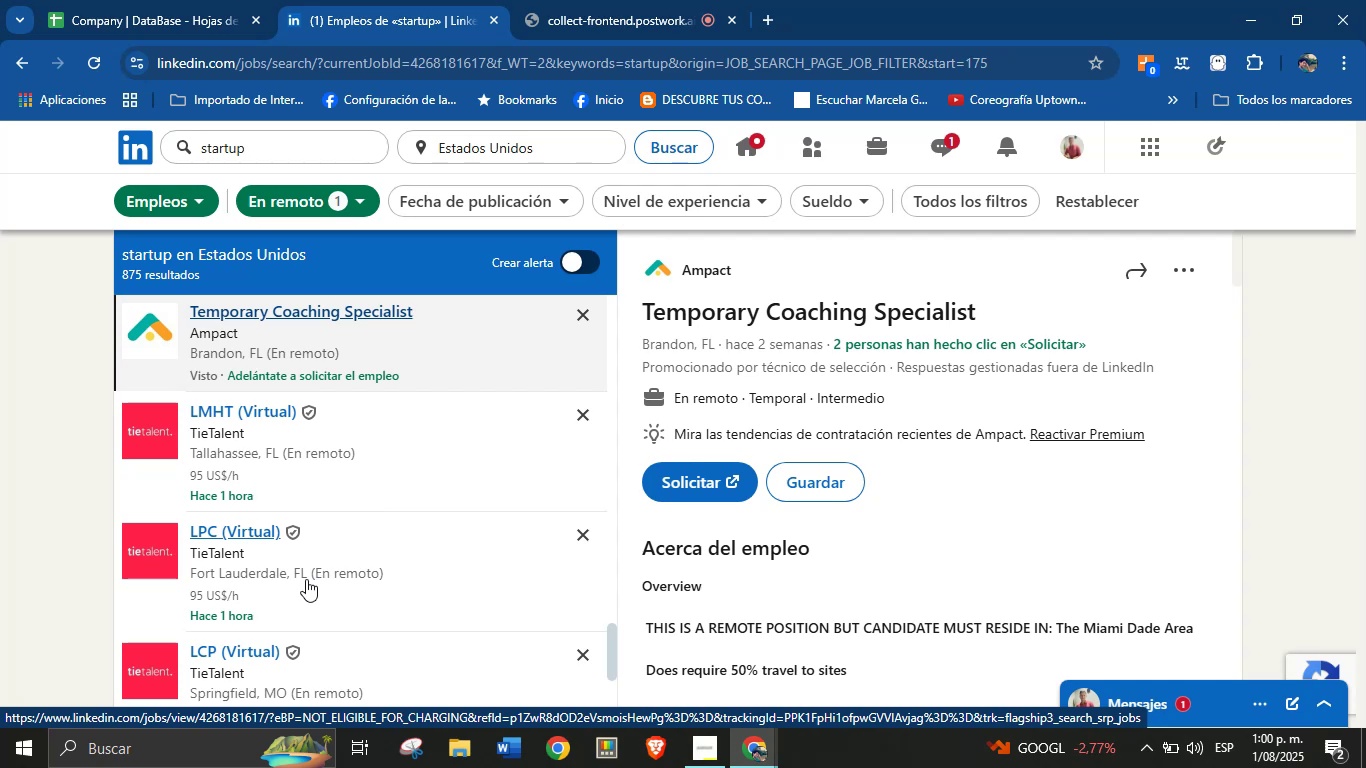 
scroll: coordinate [306, 579], scroll_direction: down, amount: 2.0
 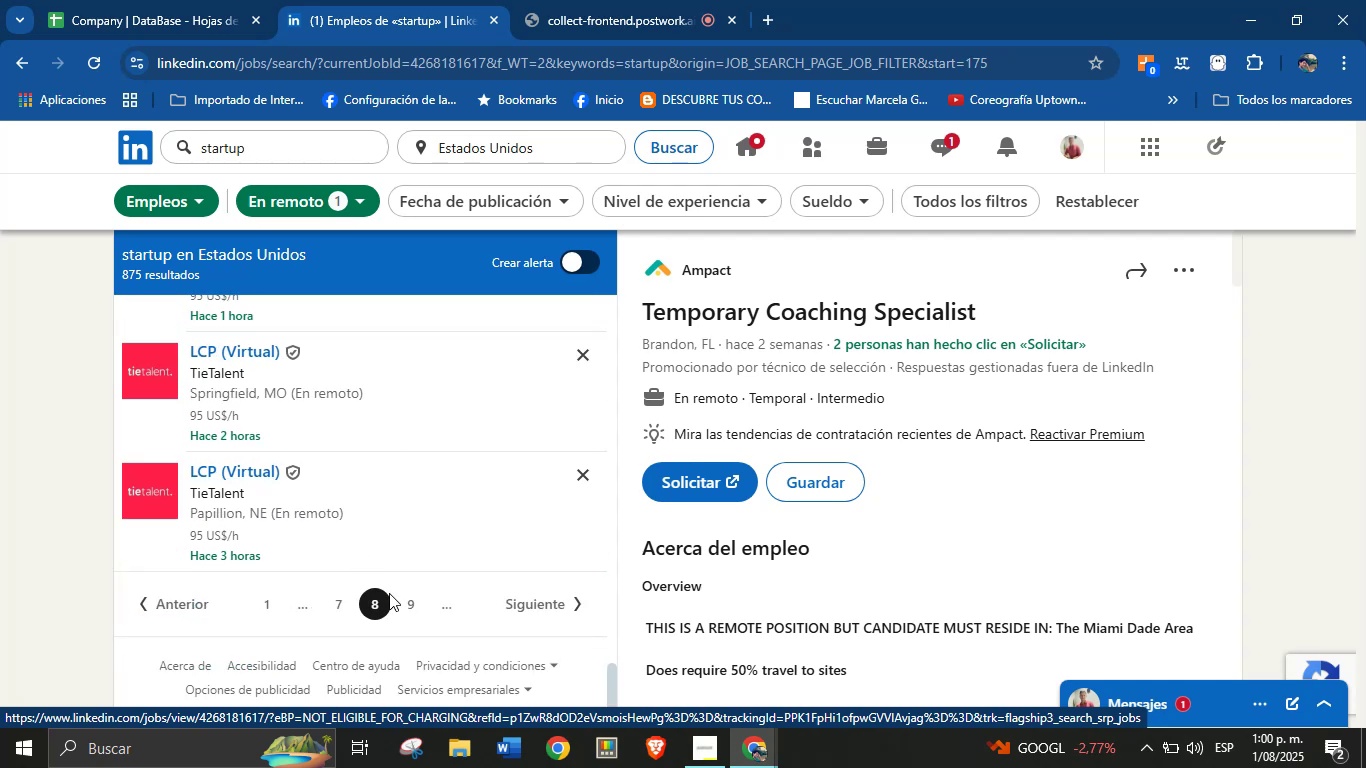 
left_click([413, 598])
 